 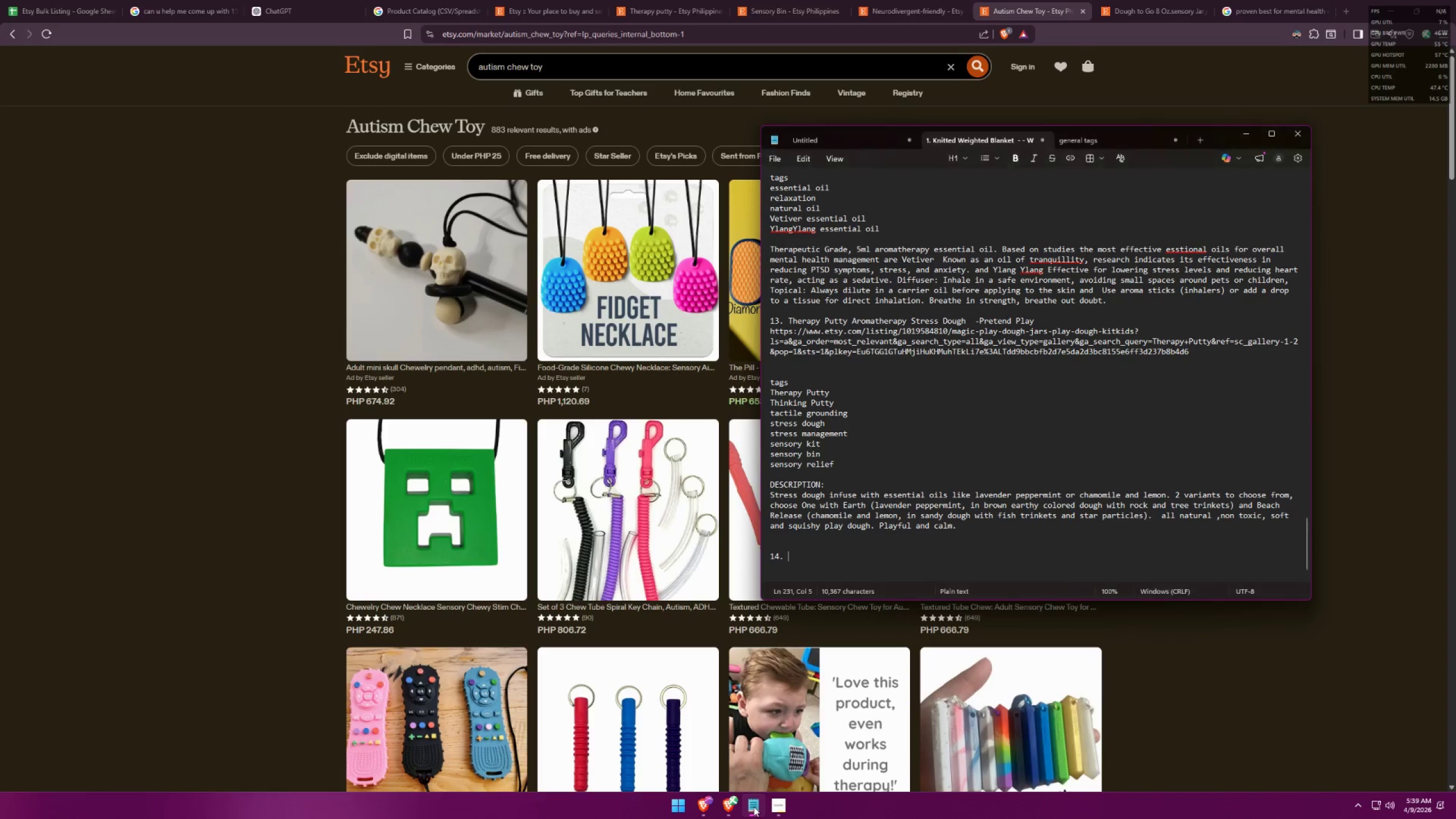 
type(Mini Adult Chew toy)
key(Backspace)
key(Backspace)
key(Backspace)
key(Backspace)
key(Backspace)
type(werl)
key(Backspace)
key(Backspace)
type(lry)
 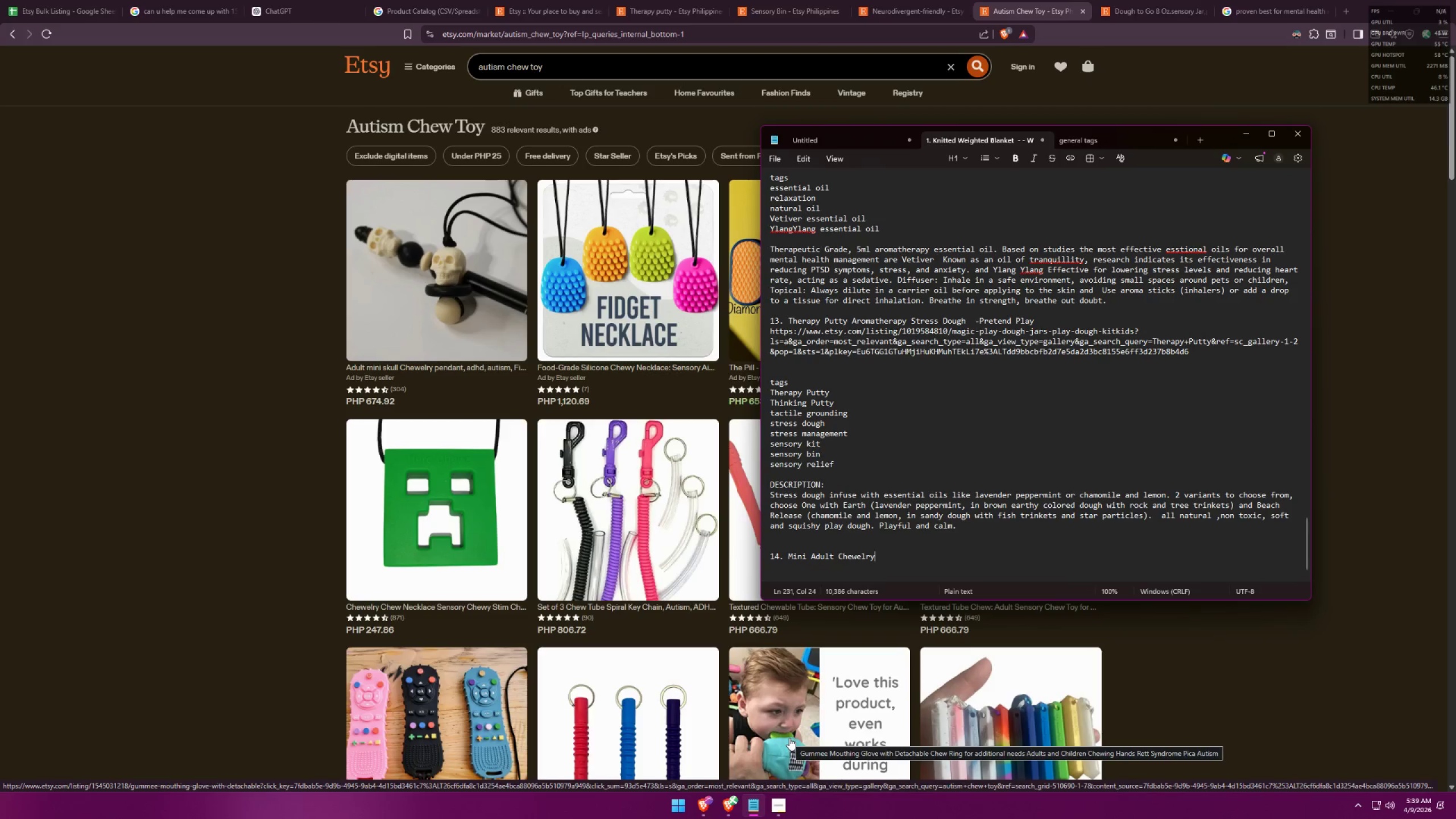 
left_click([1283, 0])
 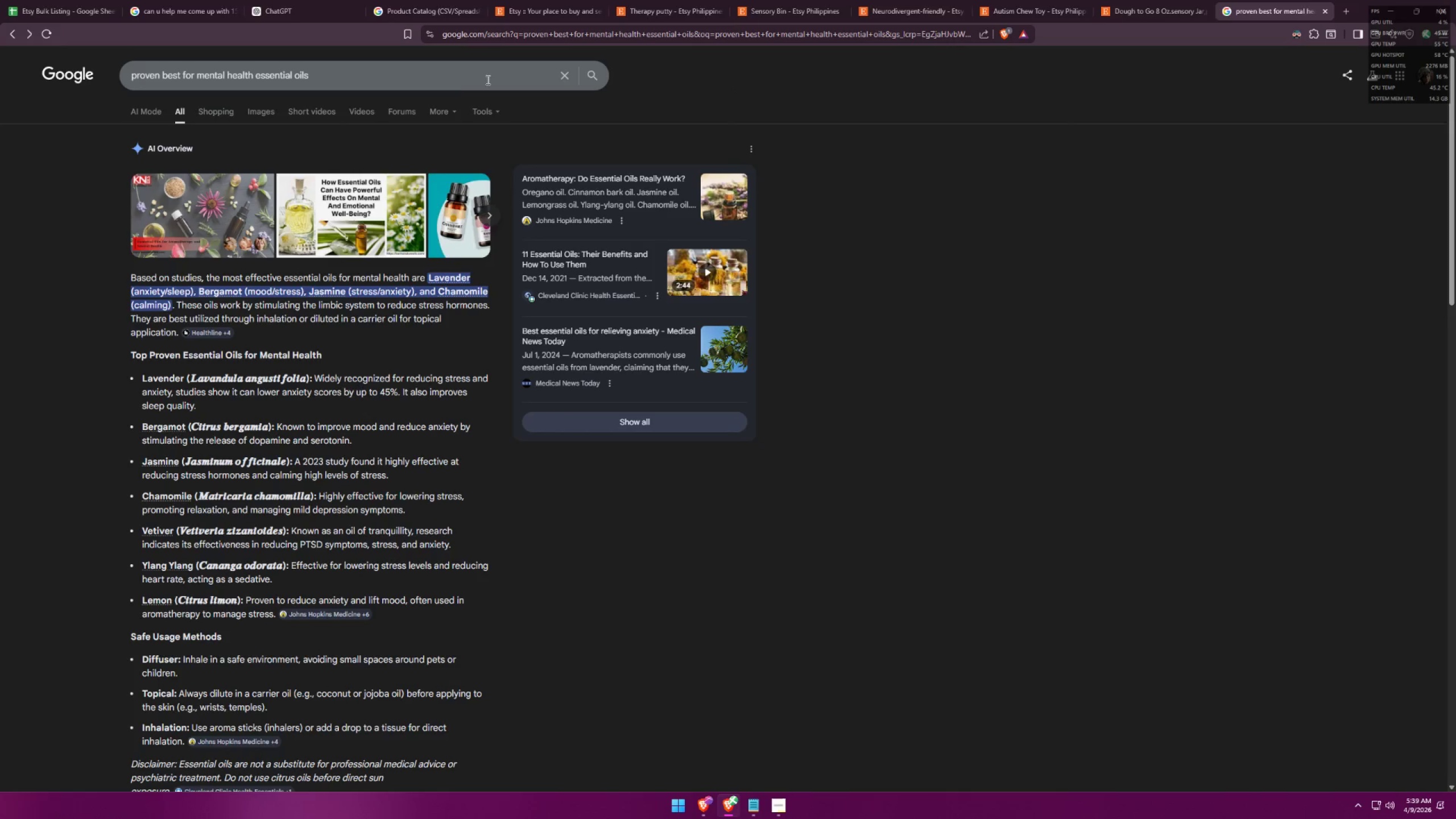 
left_click_drag(start_coordinate=[476, 81], to_coordinate=[0, 56])
 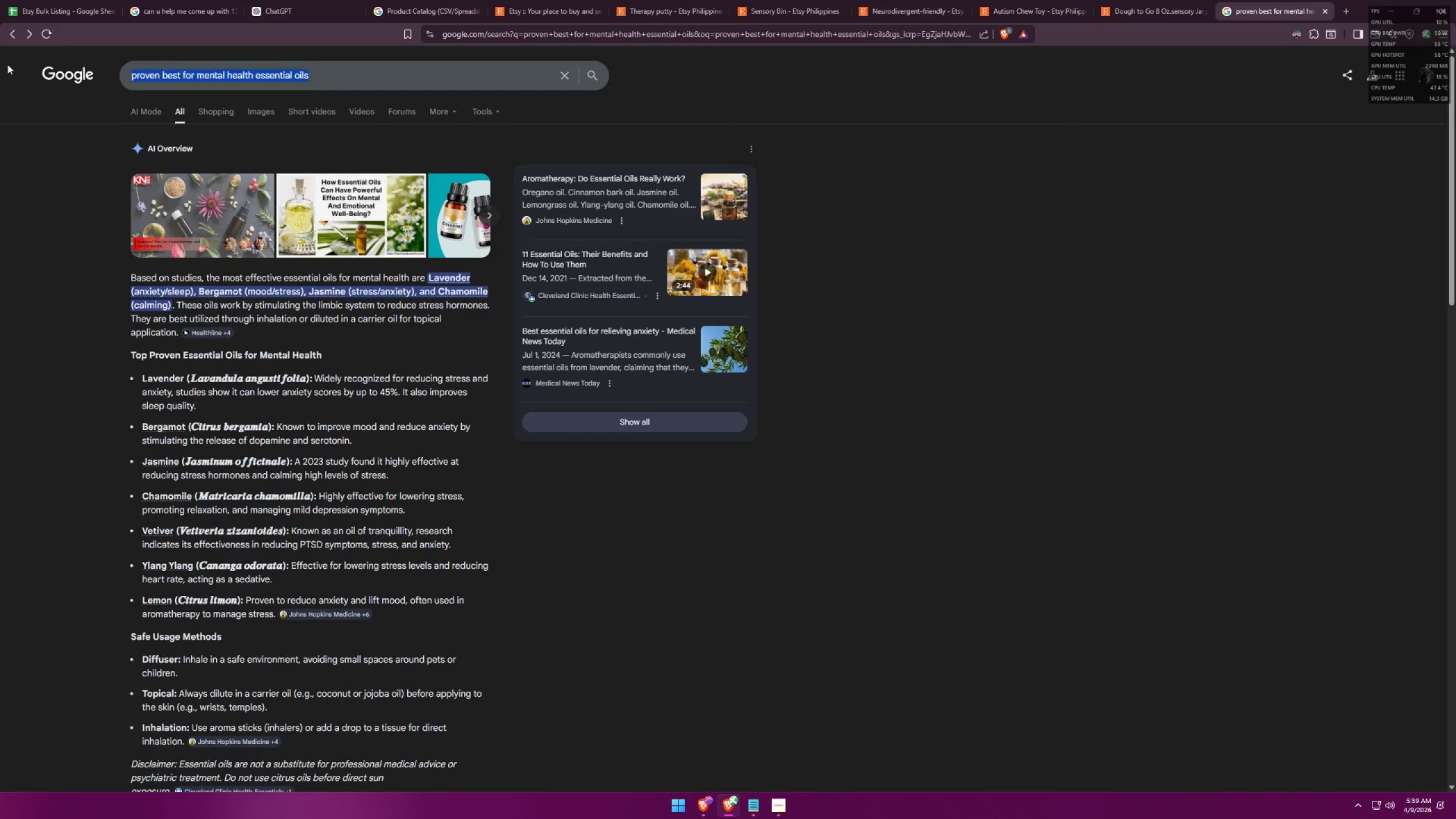 
type(resiel)
key(Backspace)
type(l)
 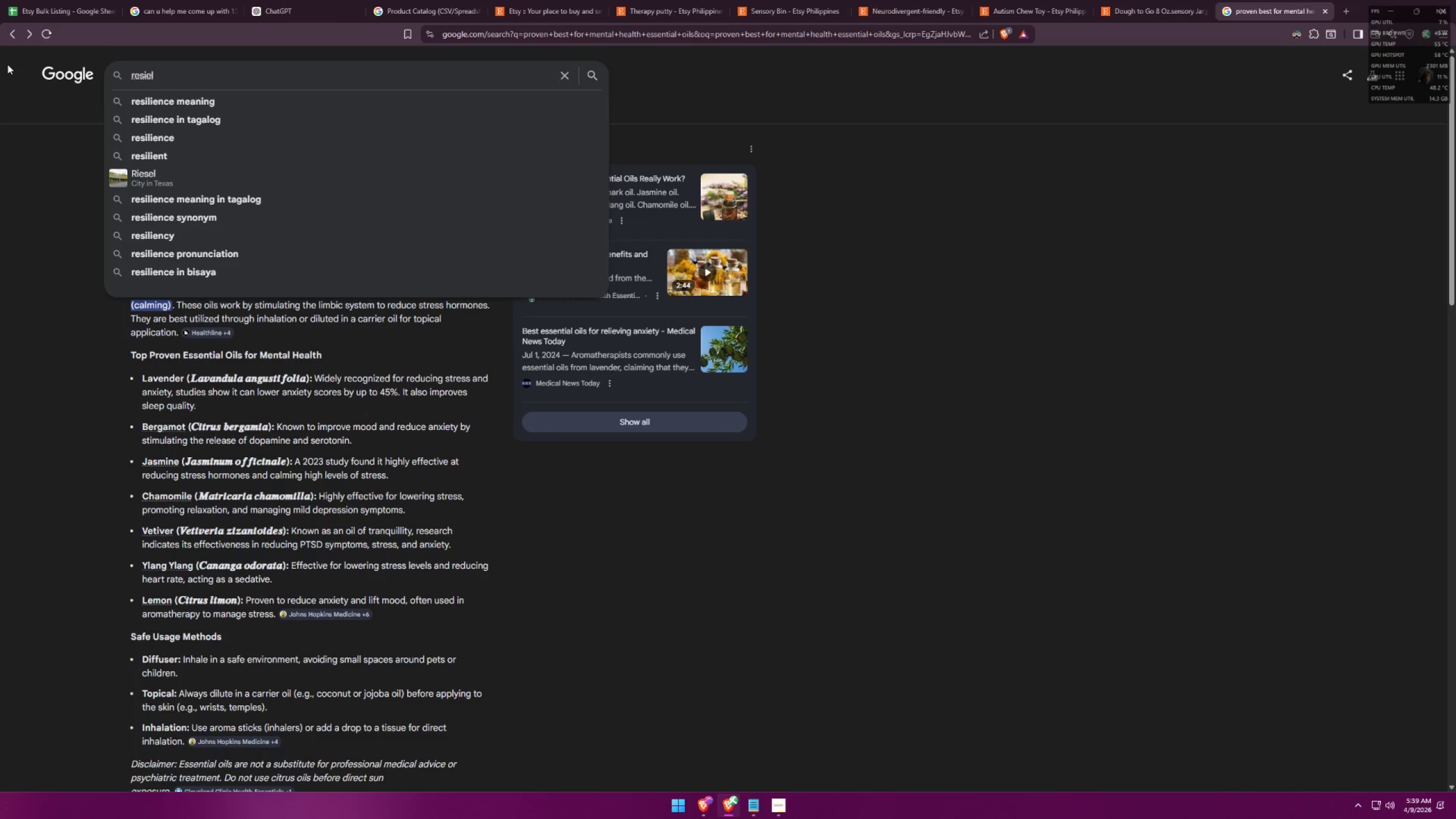 
key(ArrowDown)
 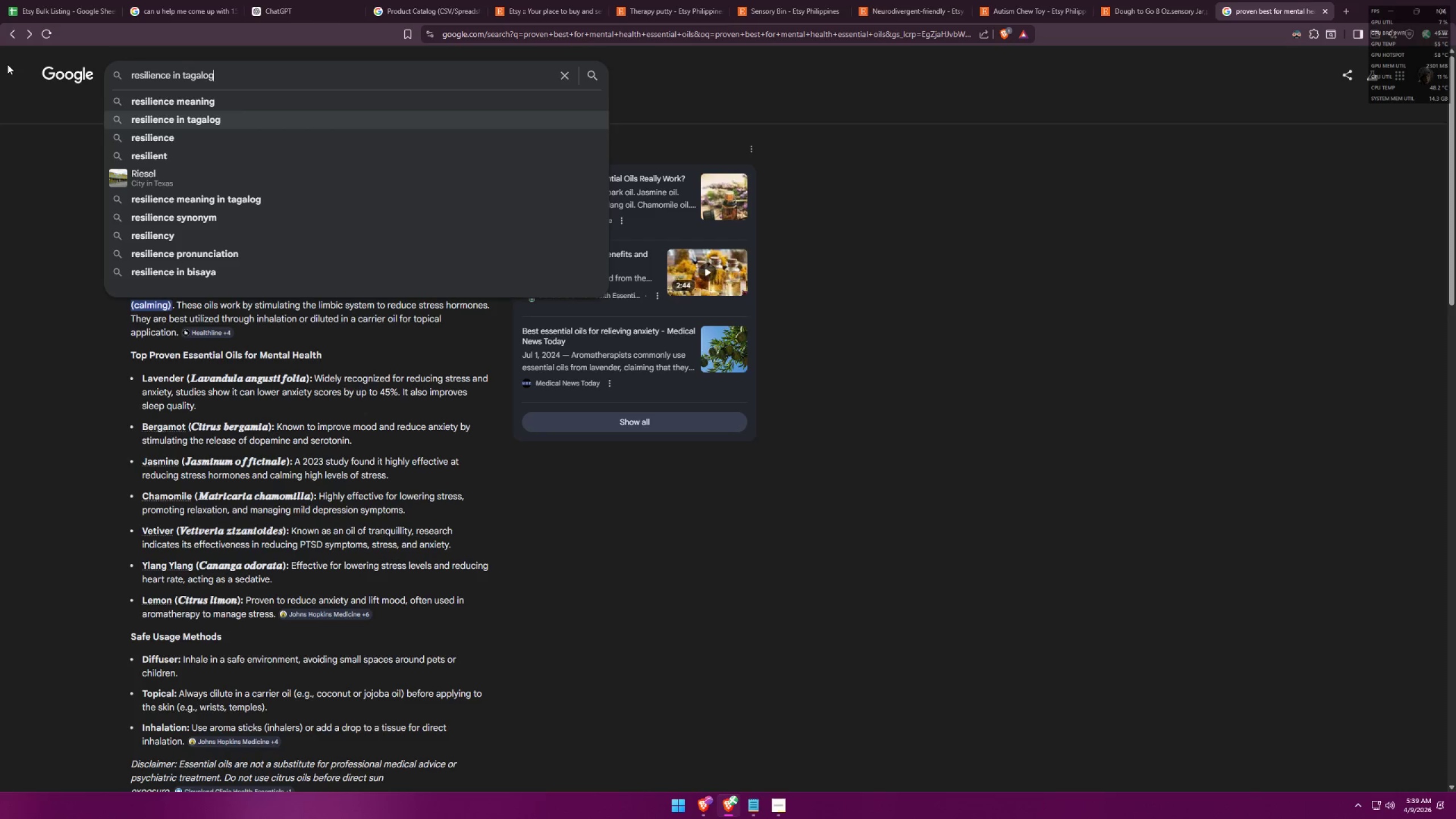 
key(ArrowDown)
 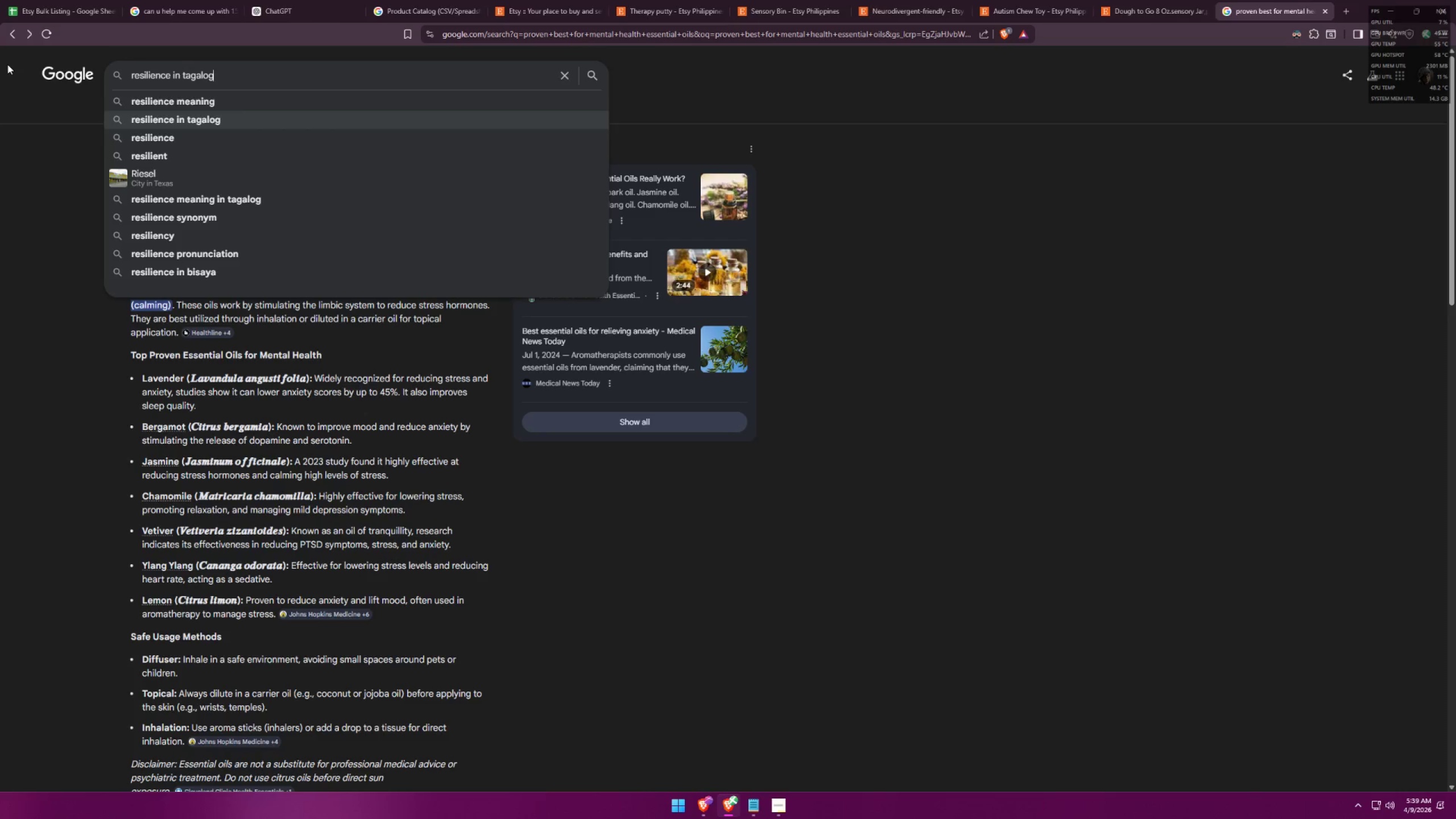 
key(ArrowDown)
 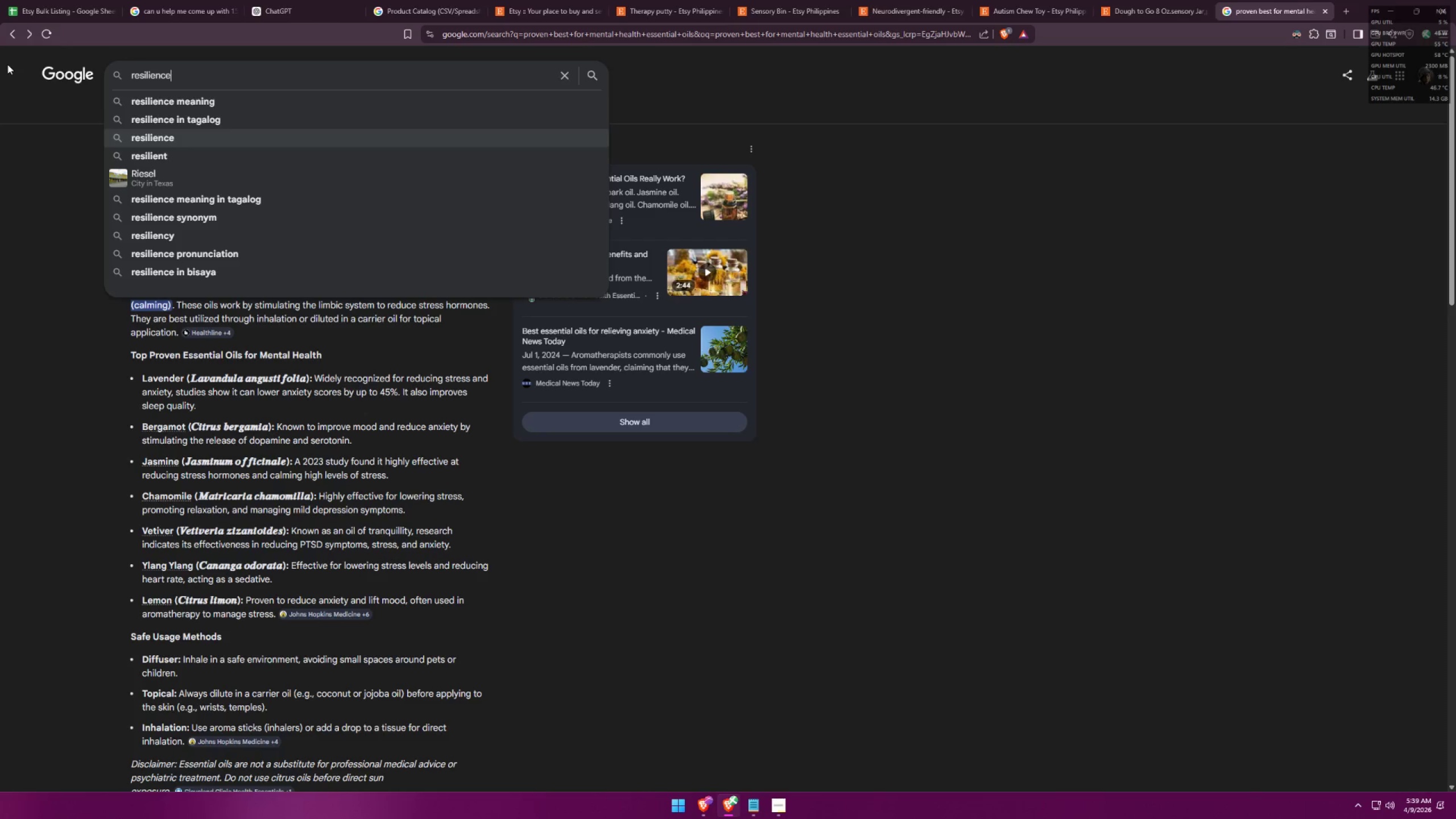 
type( symbol)
 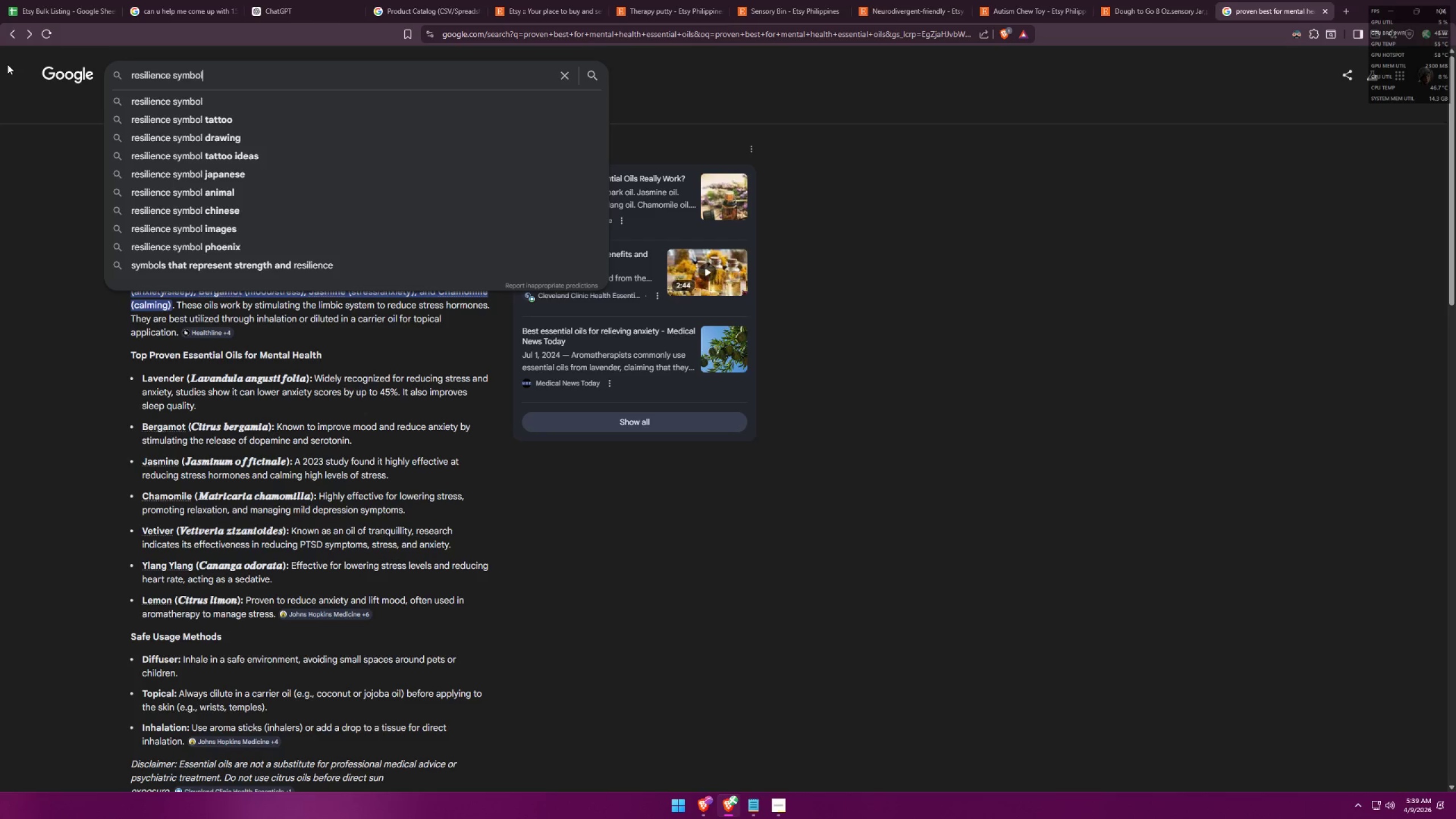 
key(Enter)
 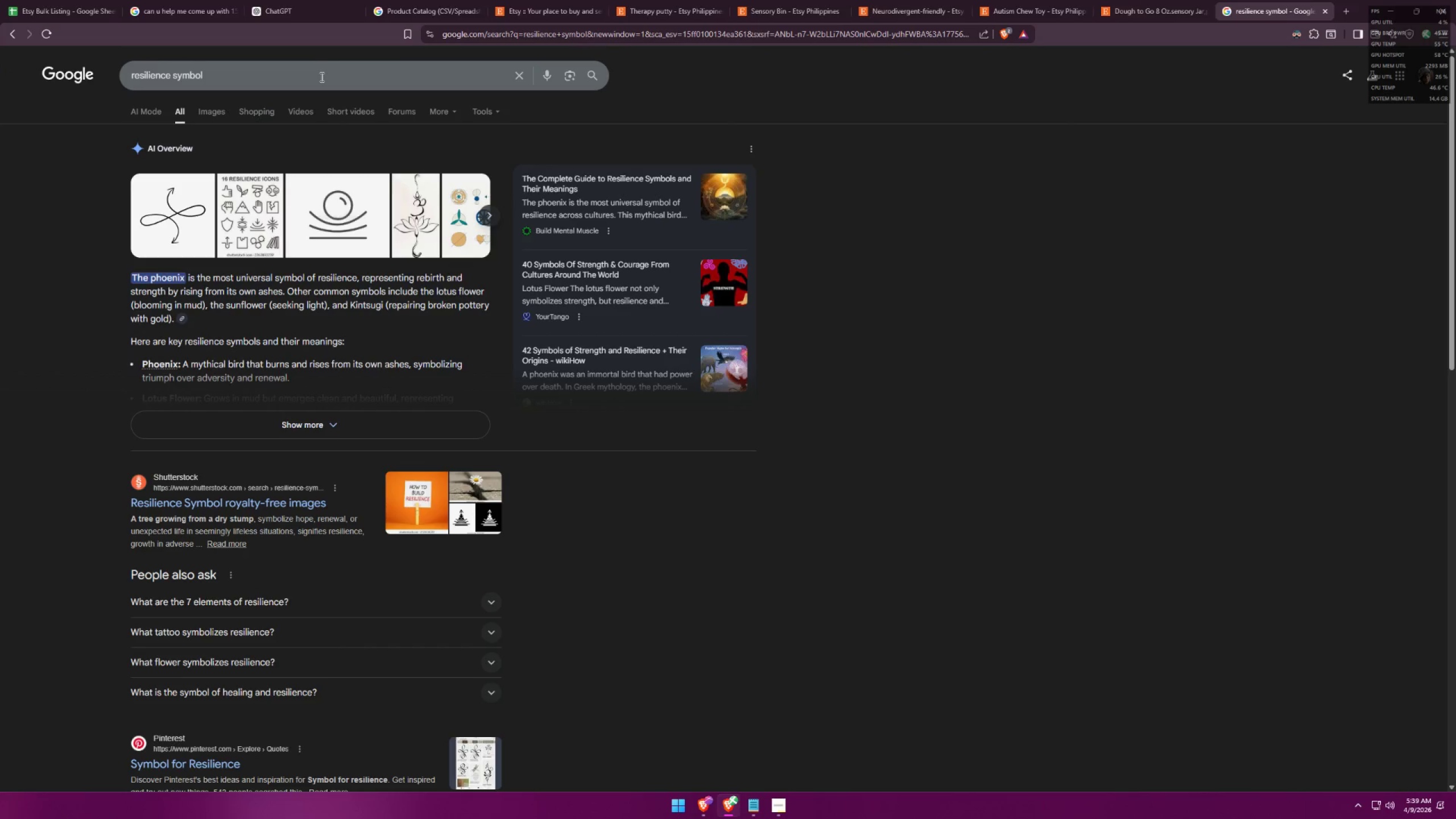 
type( or icon)
 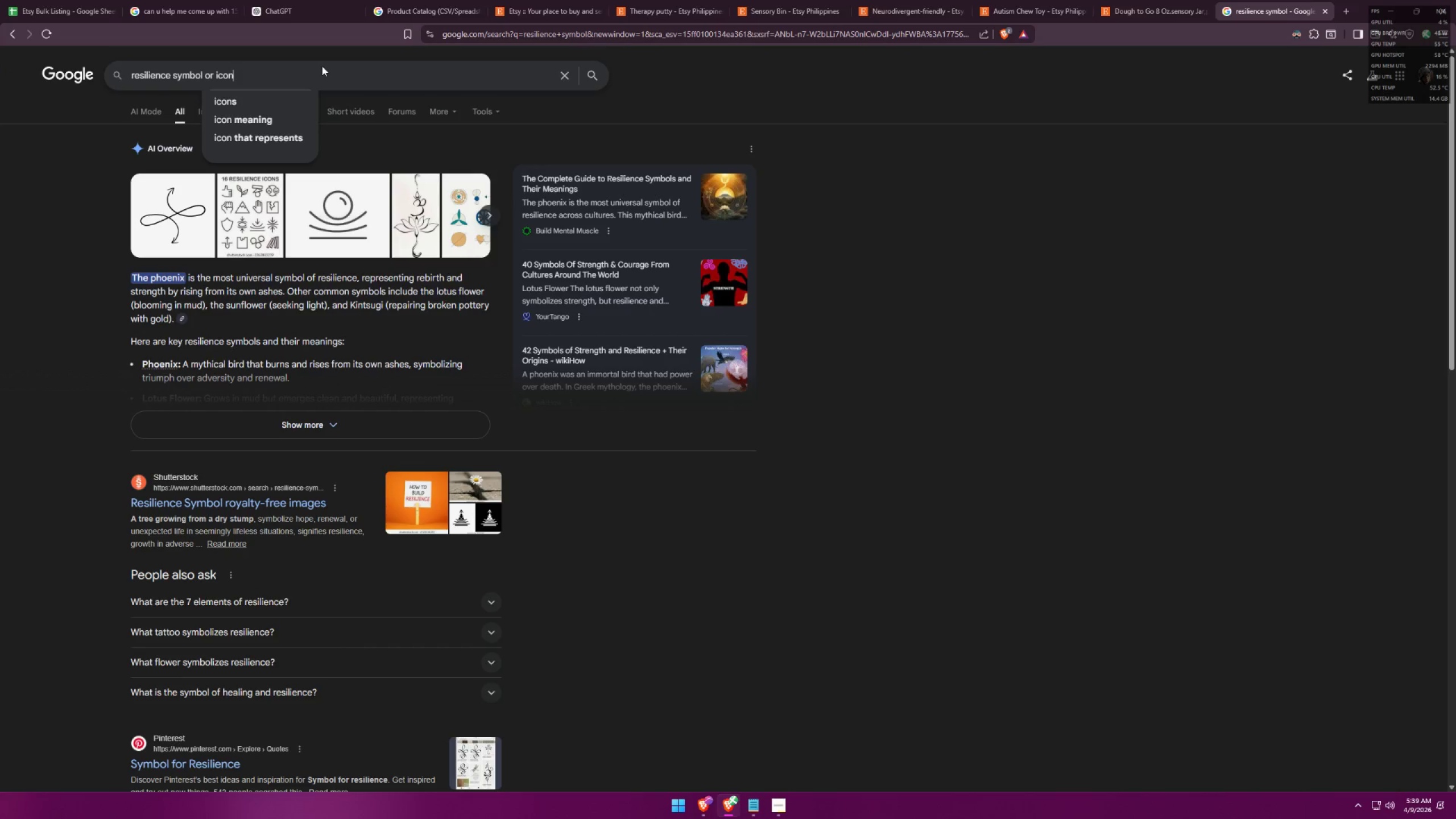 
key(Enter)
 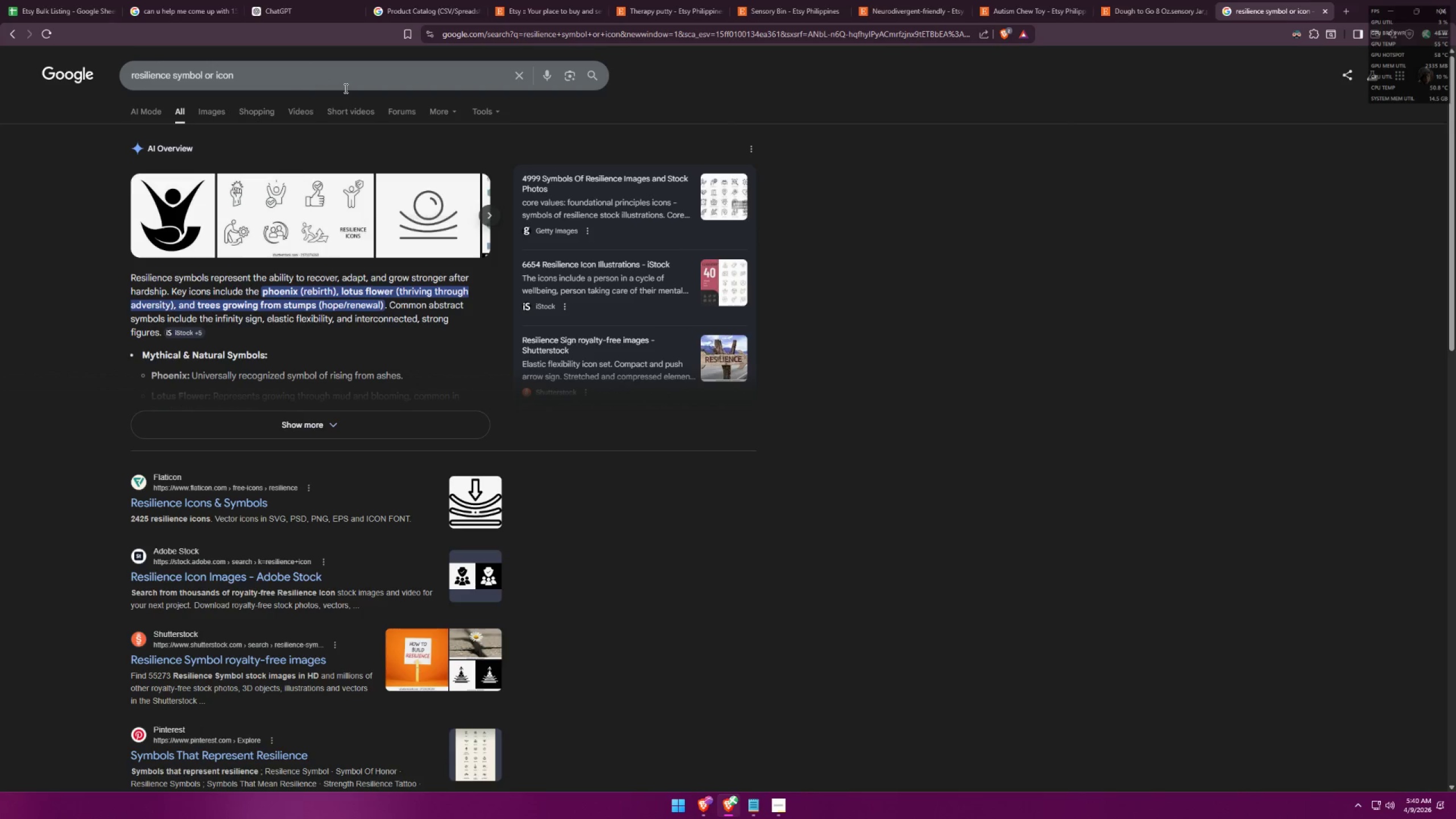 
wait(7.35)
 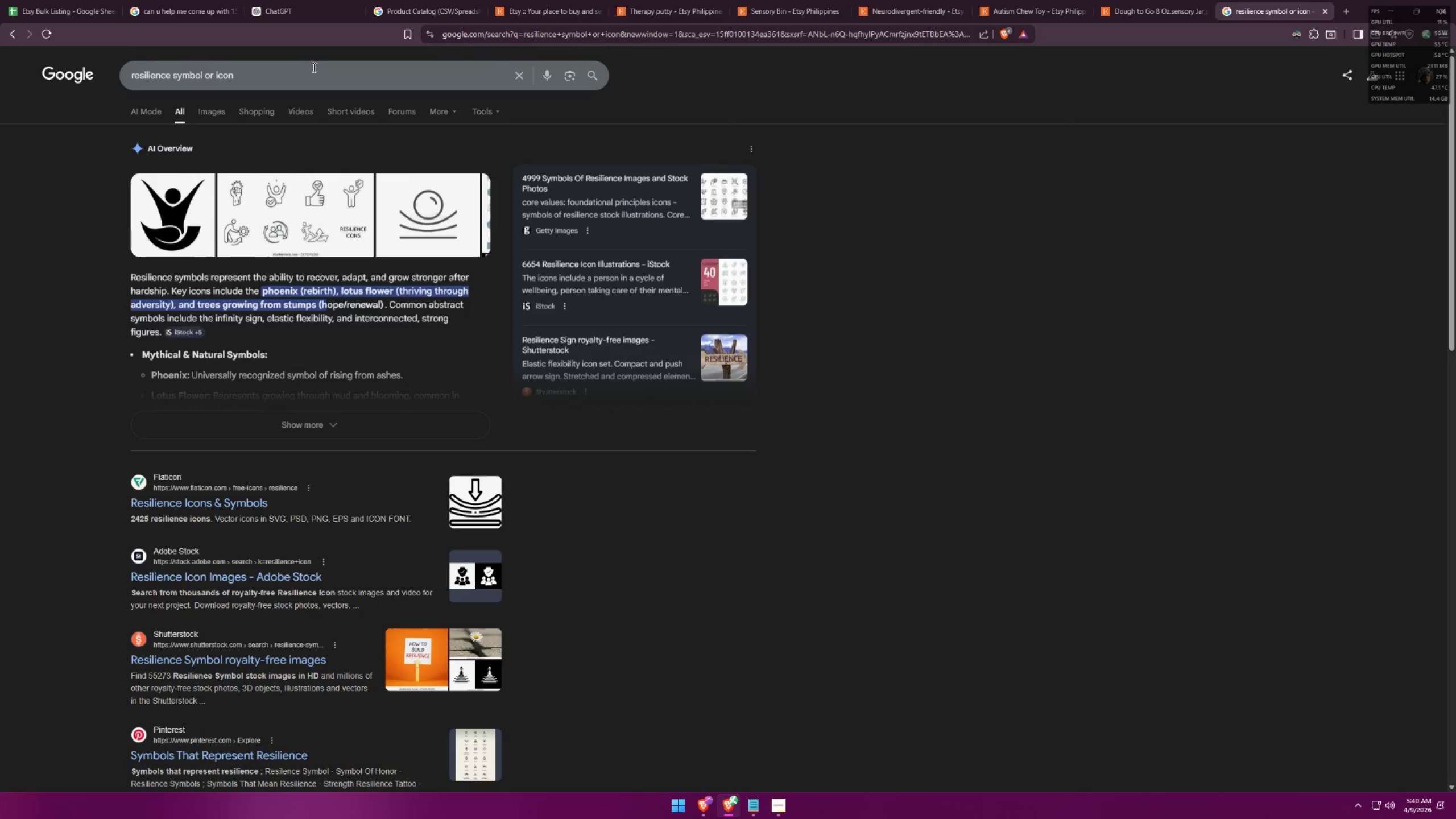 
key(Alt+AltLeft)
 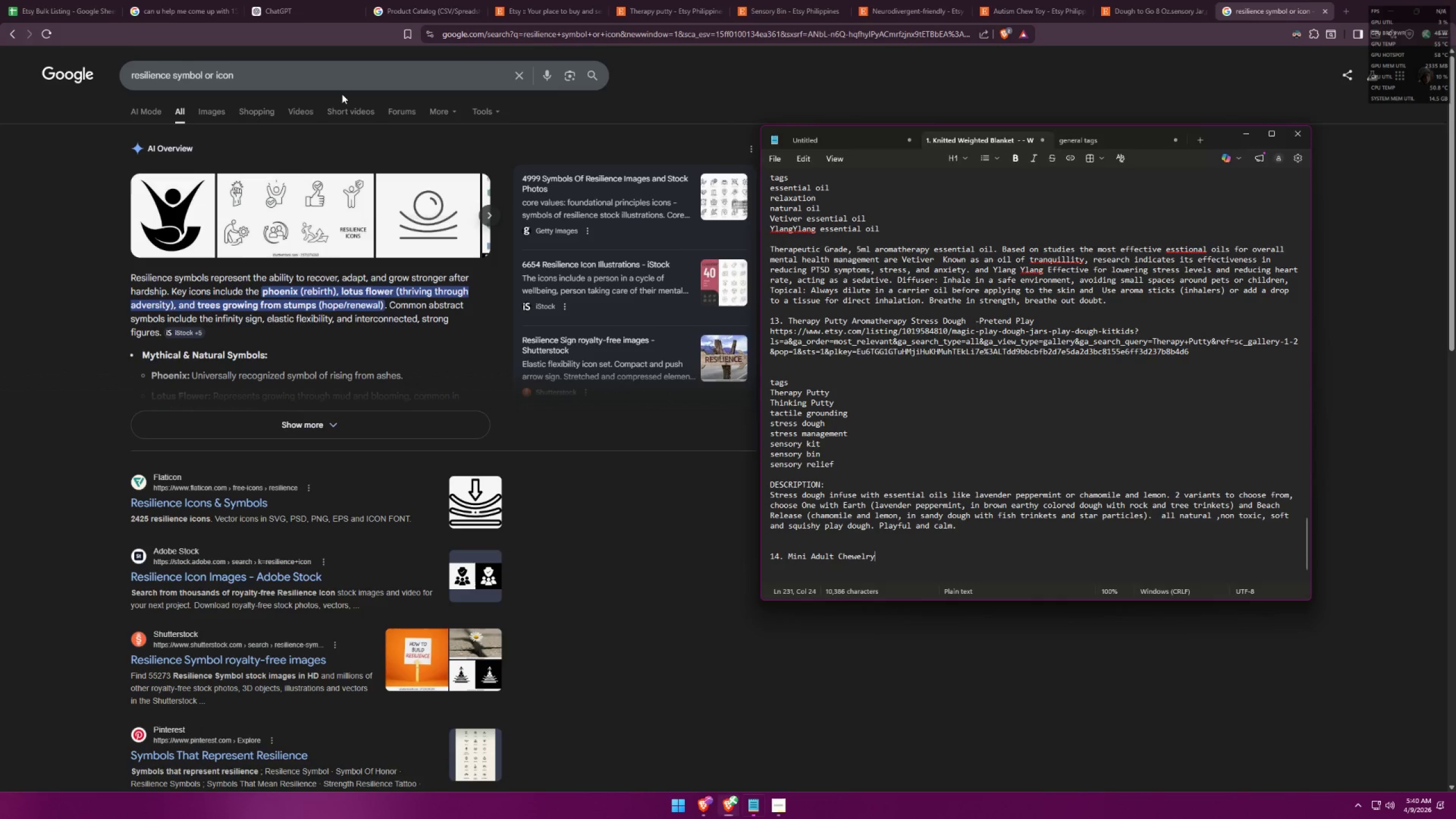 
key(Alt+Tab)
 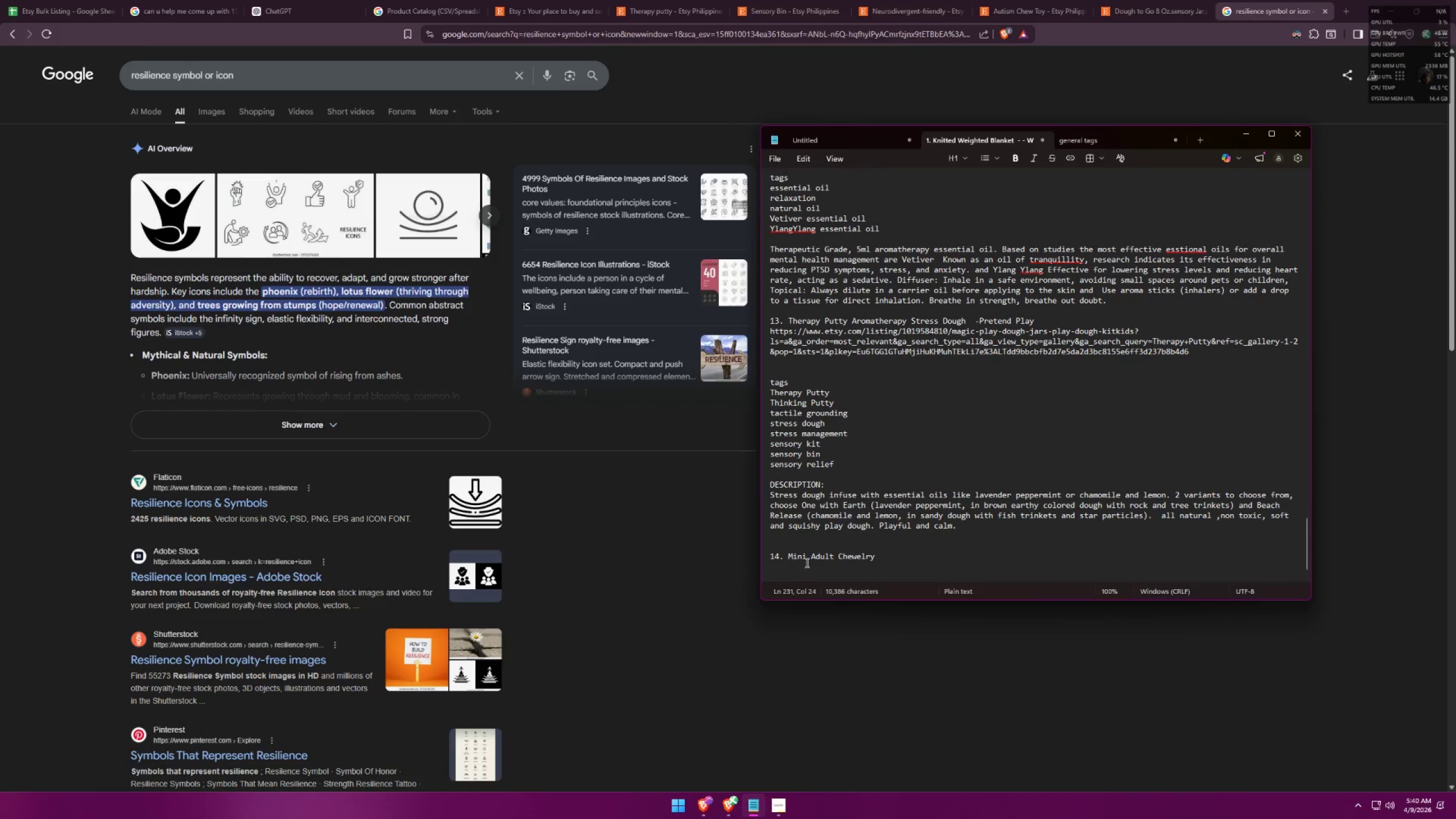 
left_click([805, 559])
 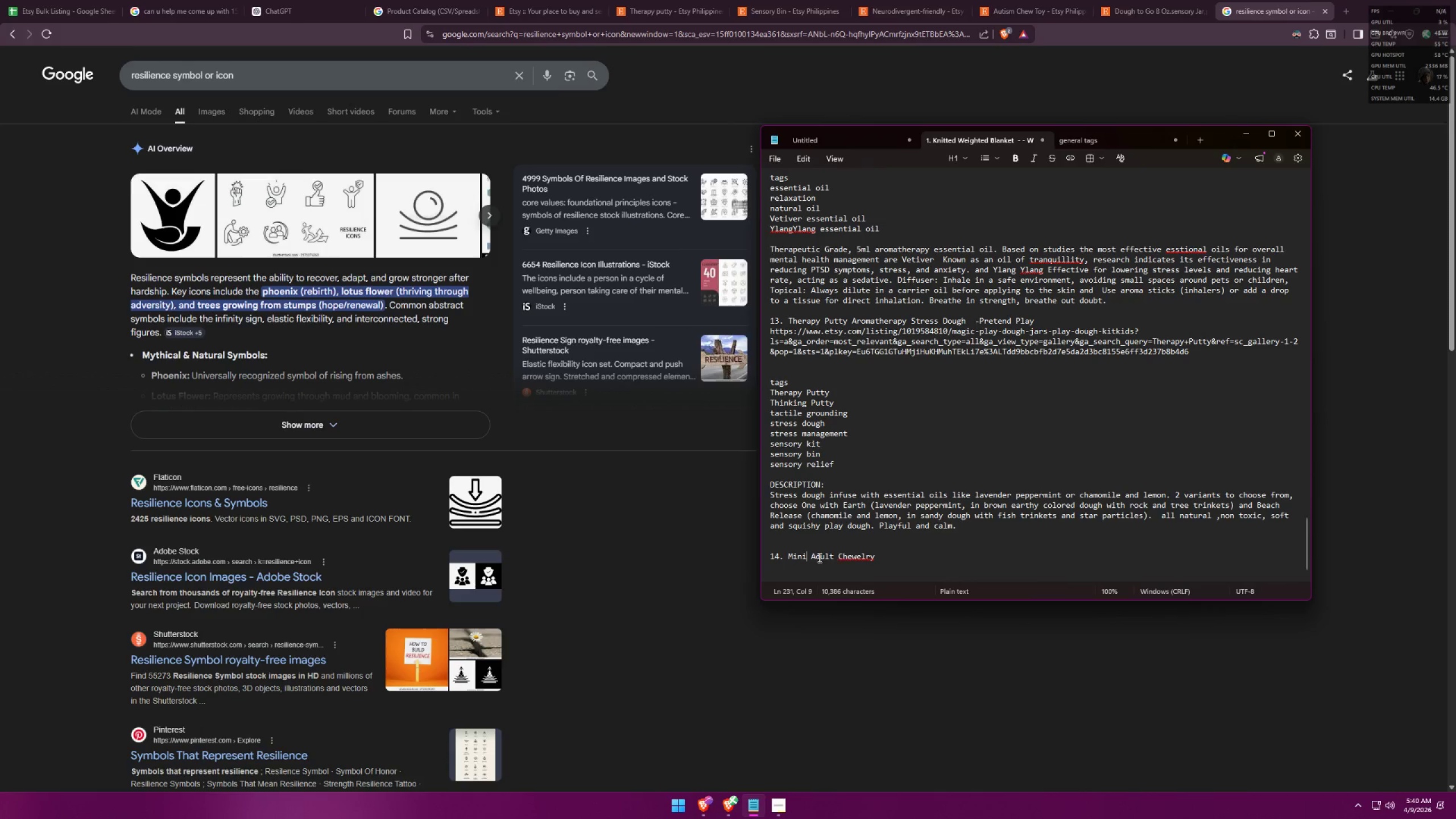 
type( Pheonix)
key(Backspace)
key(Backspace)
key(Backspace)
key(Backspace)
key(Backspace)
type(eoxni)
key(Backspace)
key(Backspace)
key(Backspace)
key(Backspace)
key(Backspace)
type(oenix)
 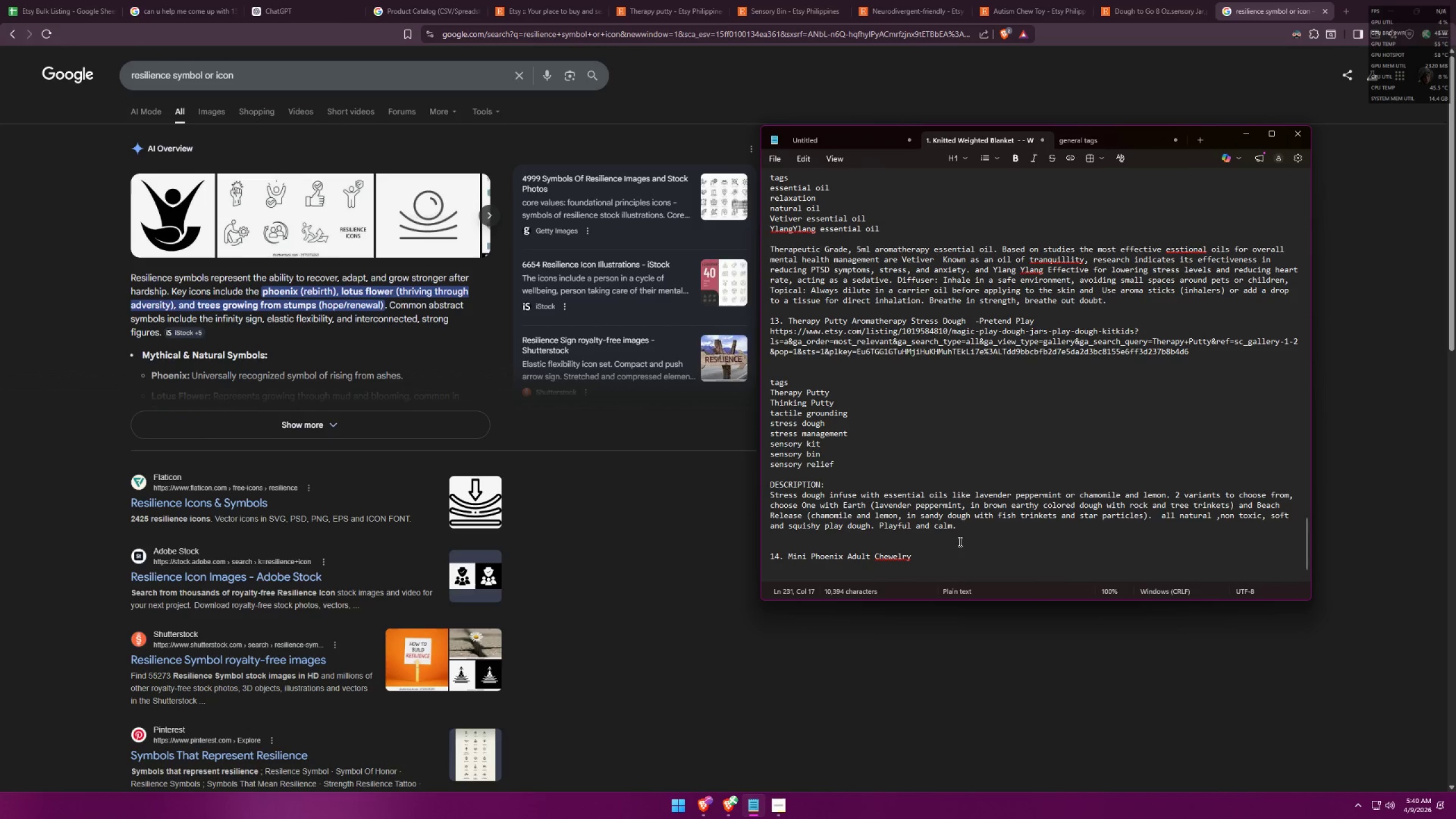 
type( Necklace)
 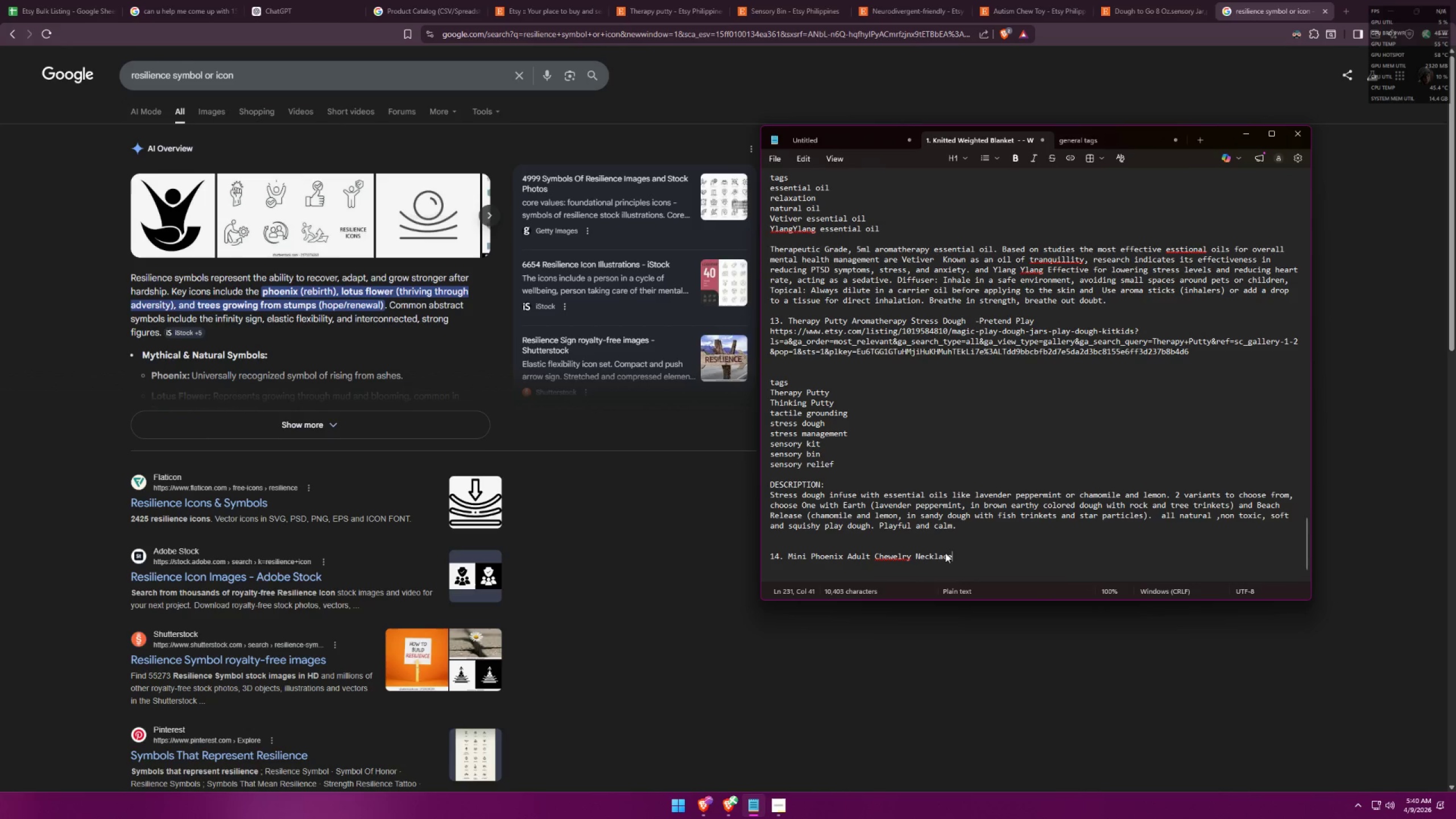 
key(Alt+AltLeft)
 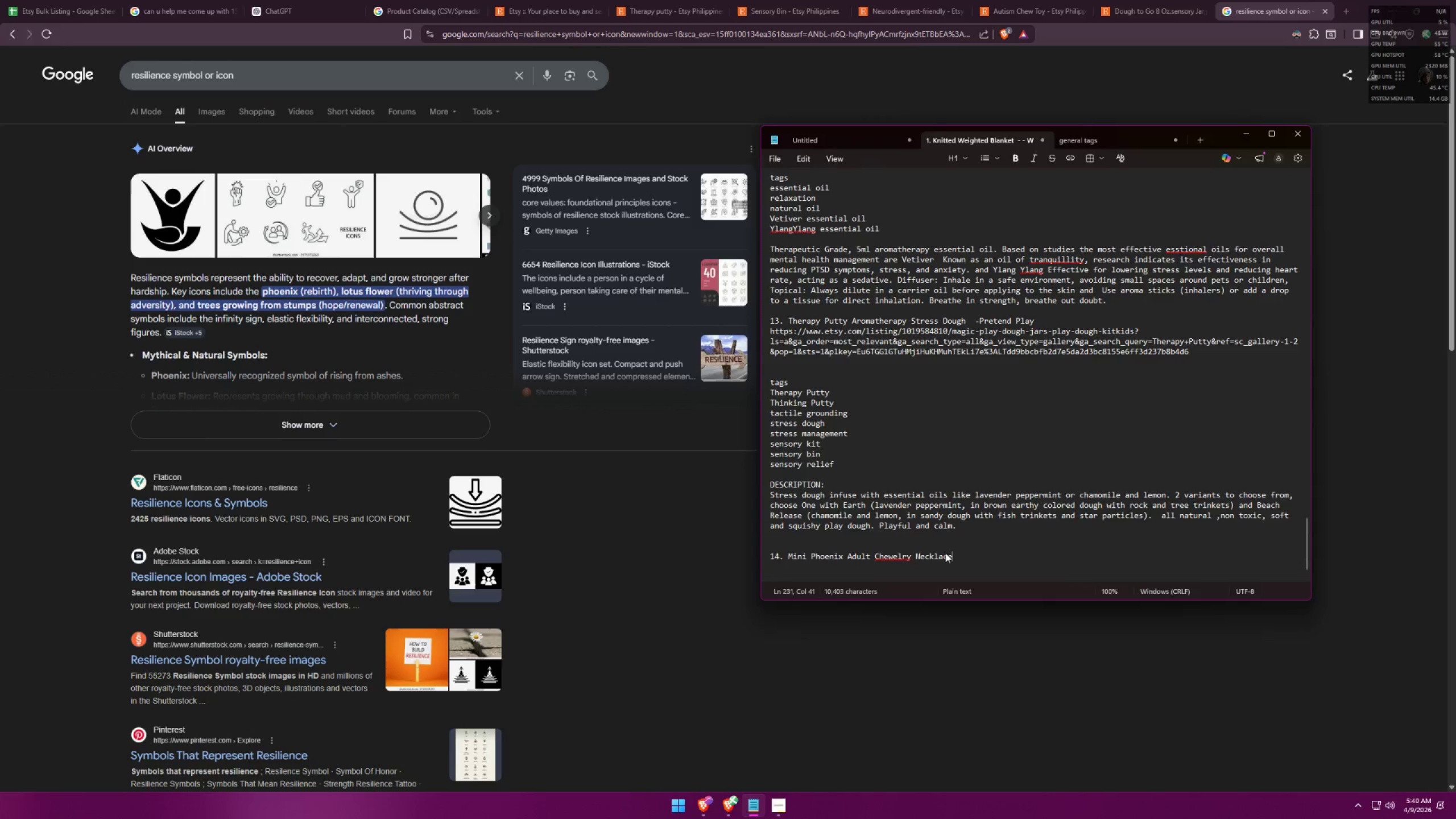 
key(Alt+Tab)
 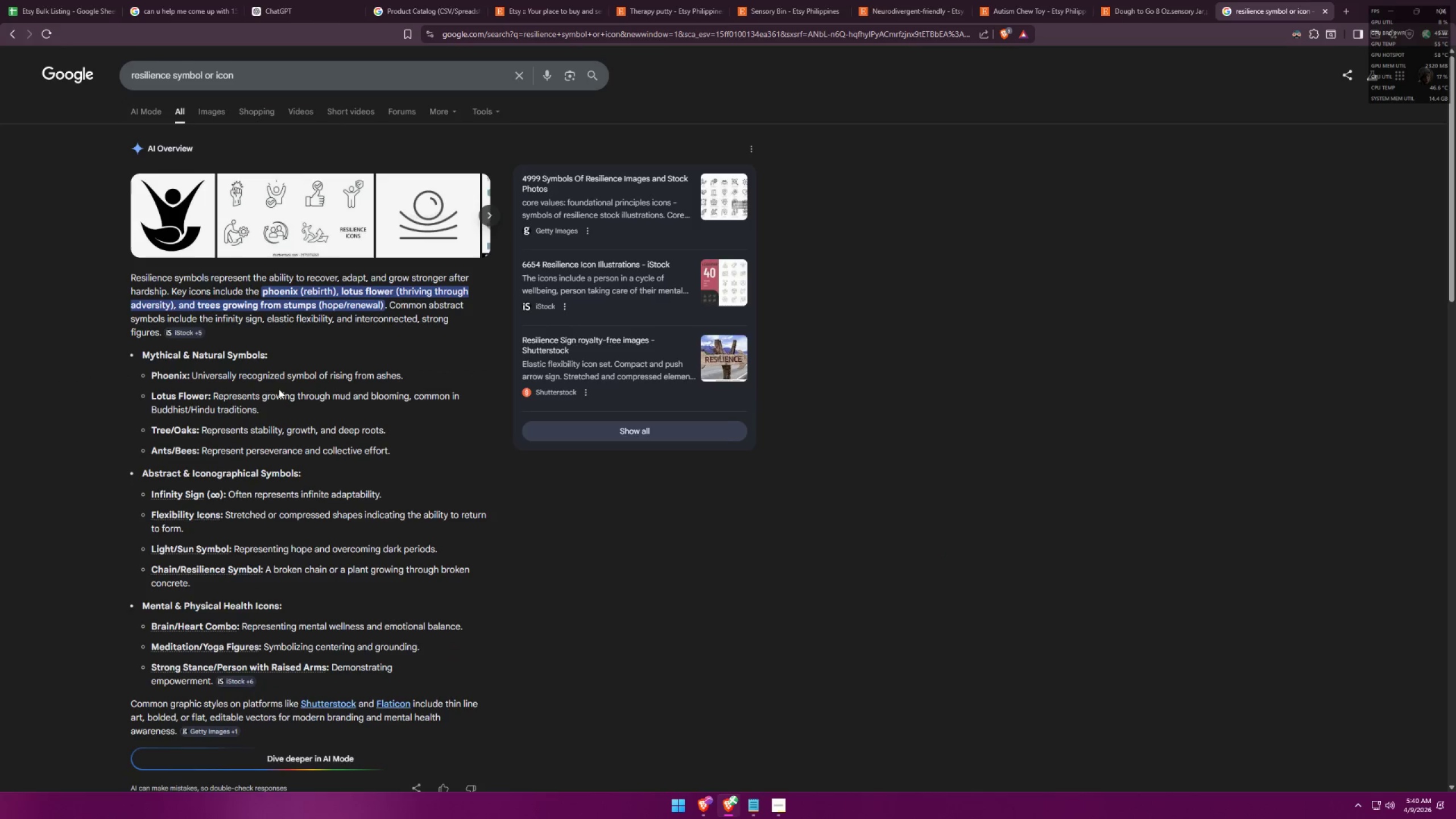 
wait(5.79)
 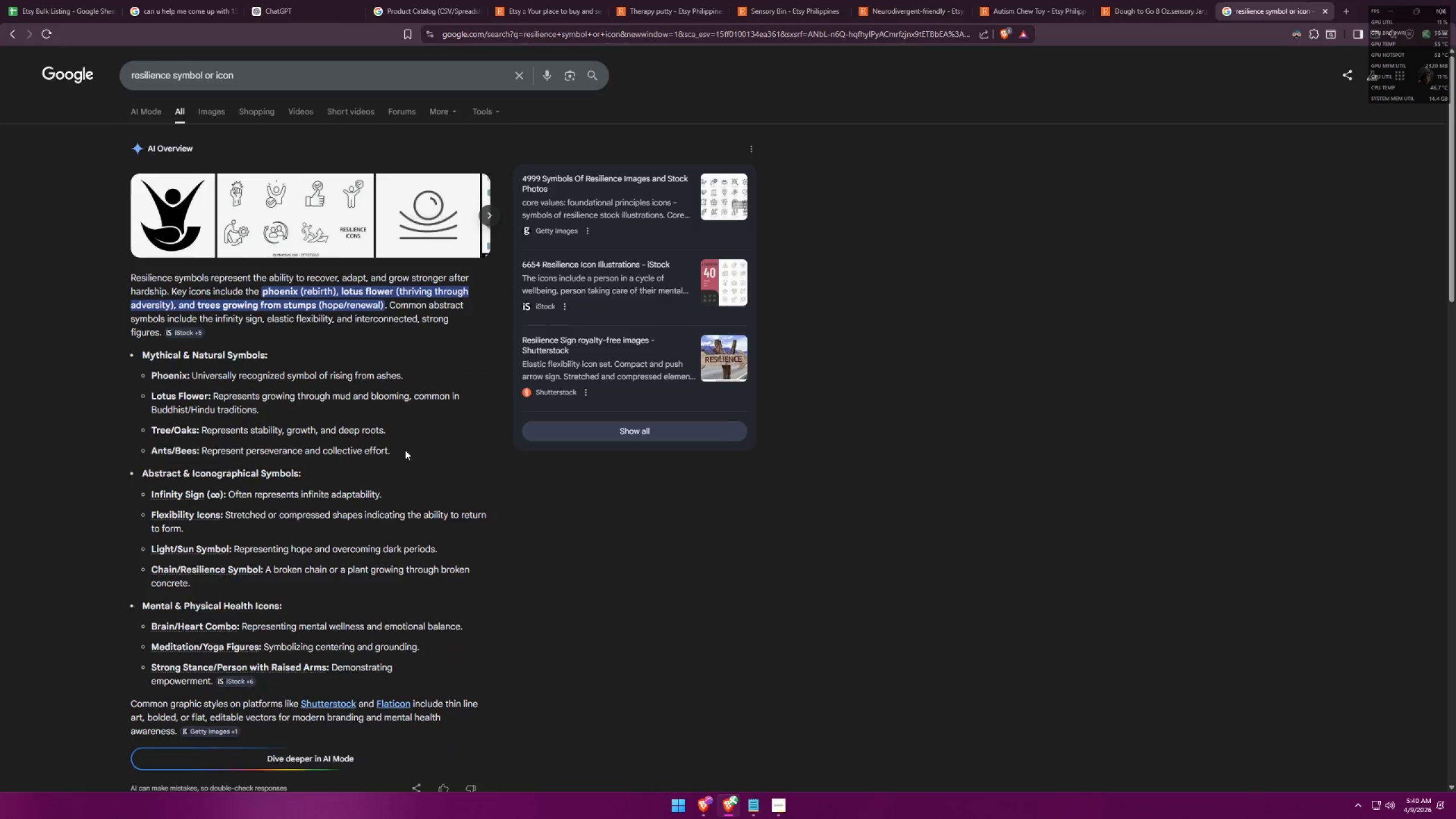 
left_click_drag(start_coordinate=[190, 375], to_coordinate=[404, 368])
 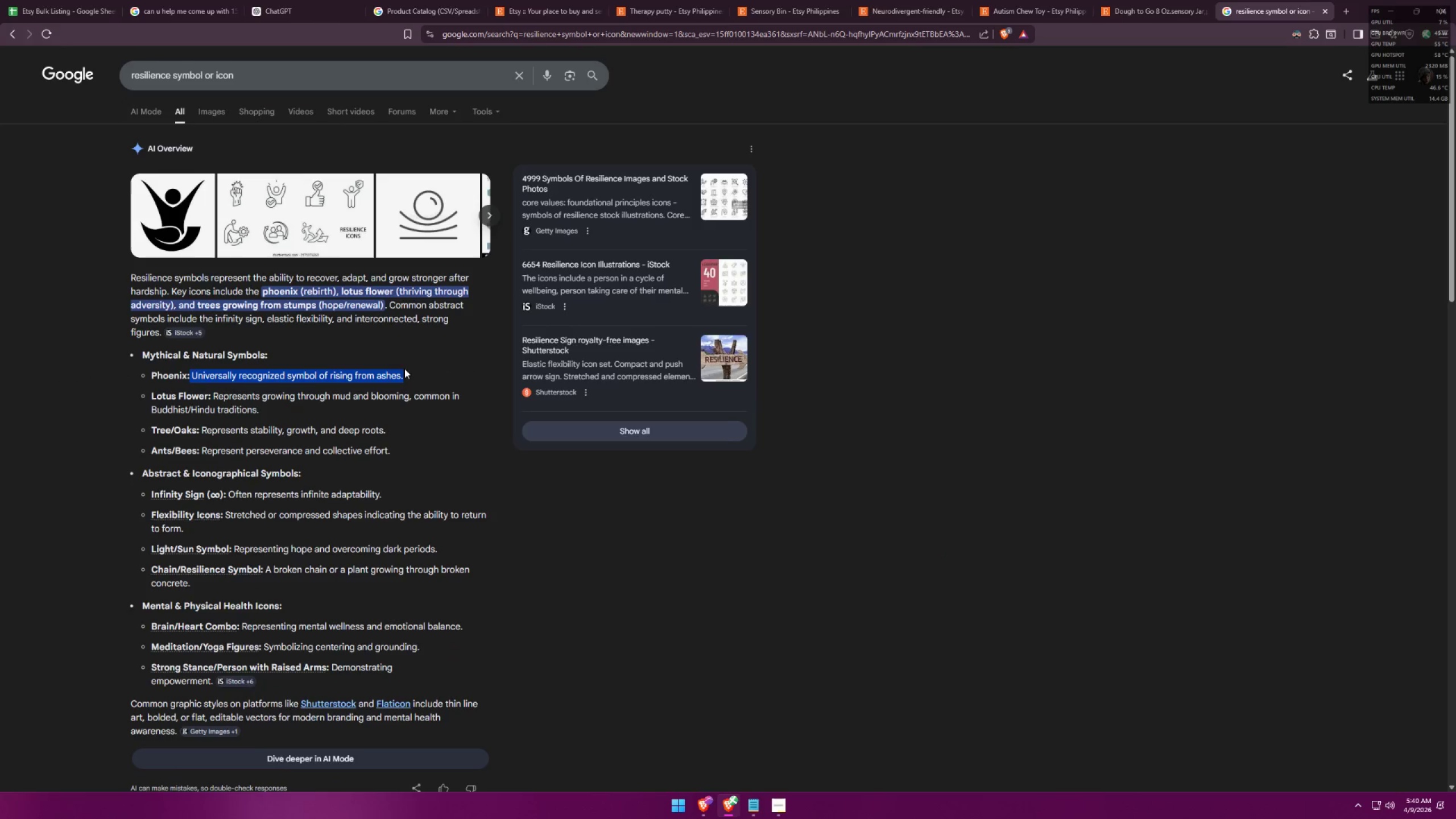 
key(Control+ControlLeft)
 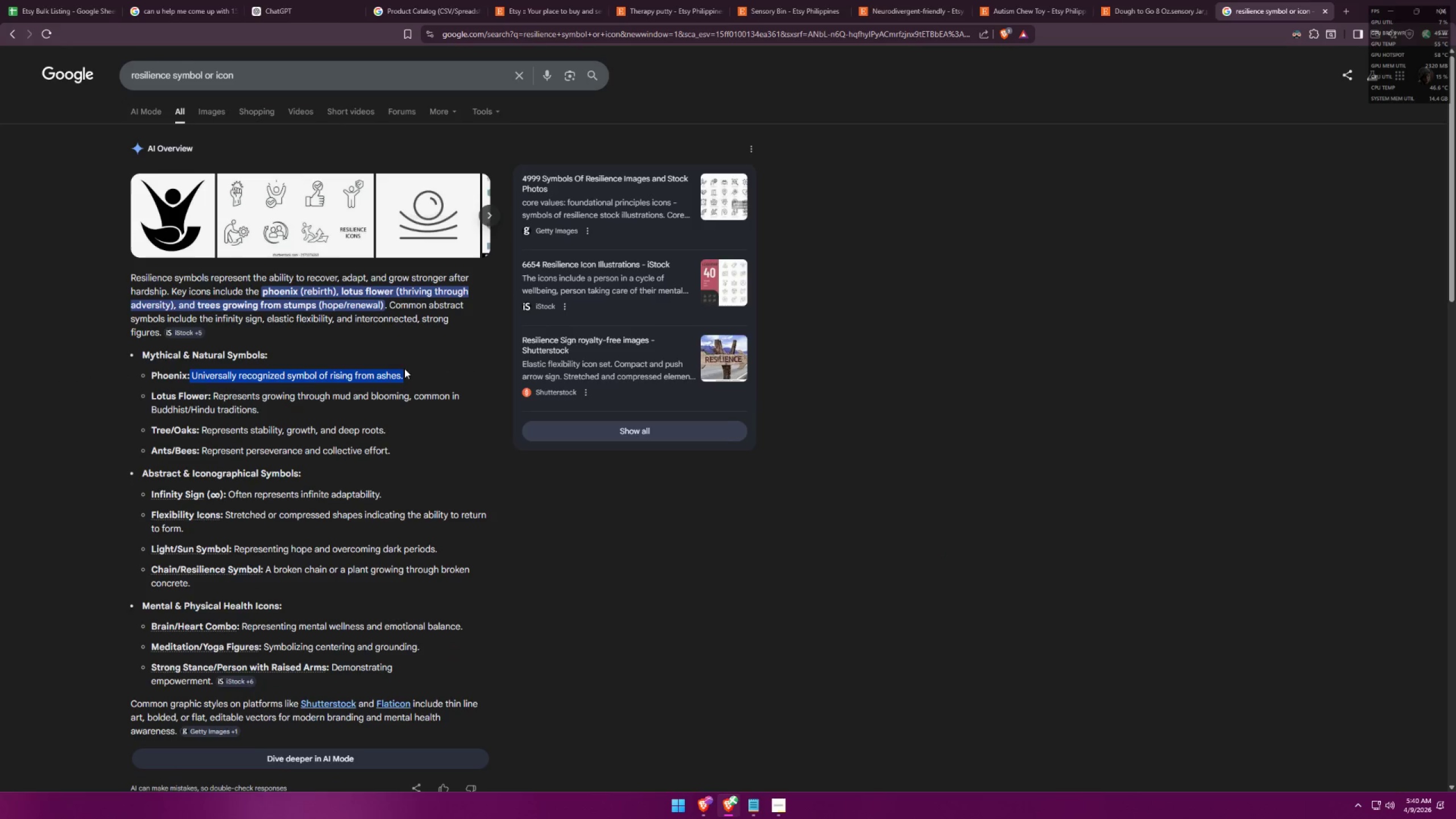 
key(Control+C)
 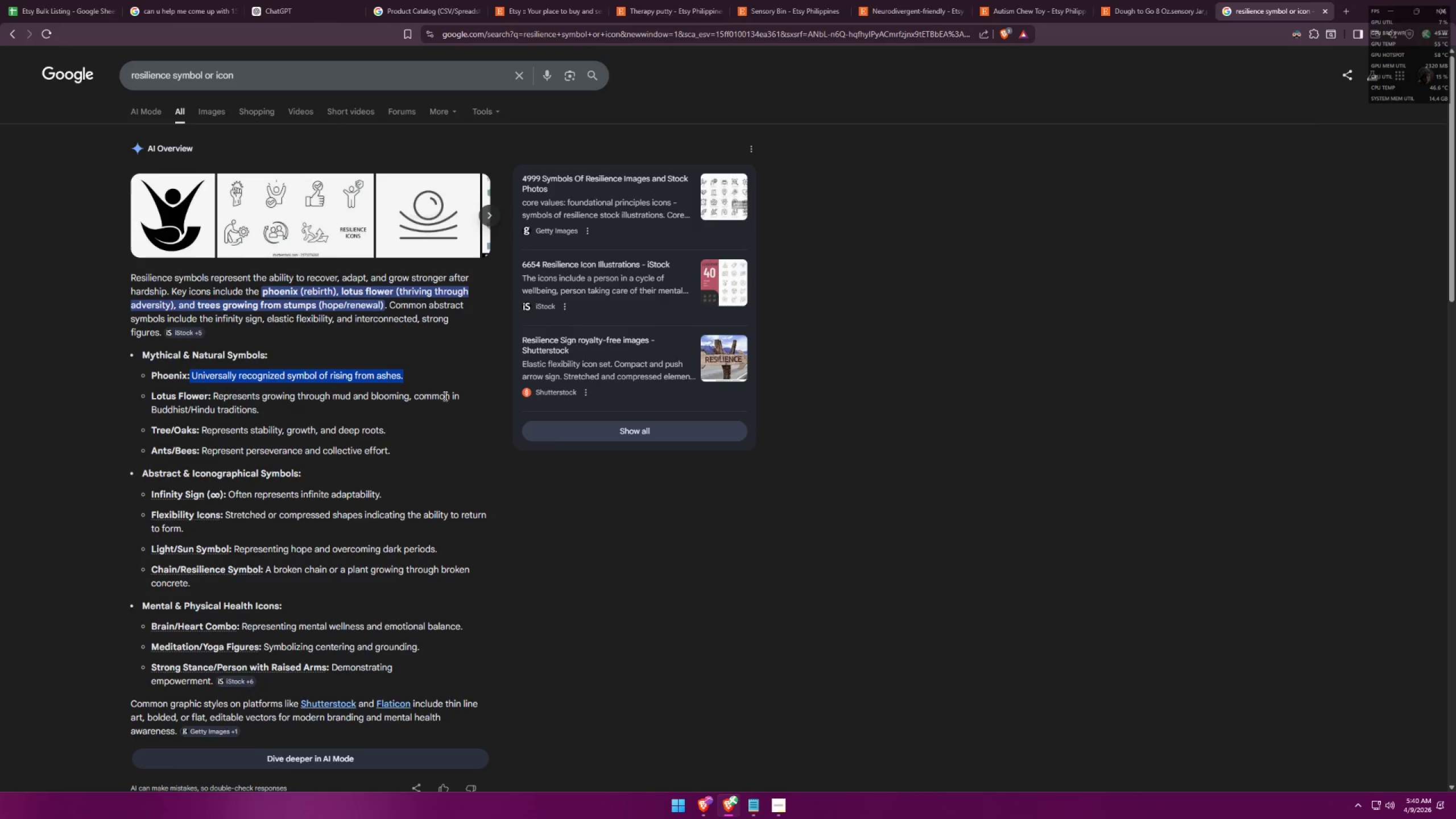 
key(Alt+AltLeft)
 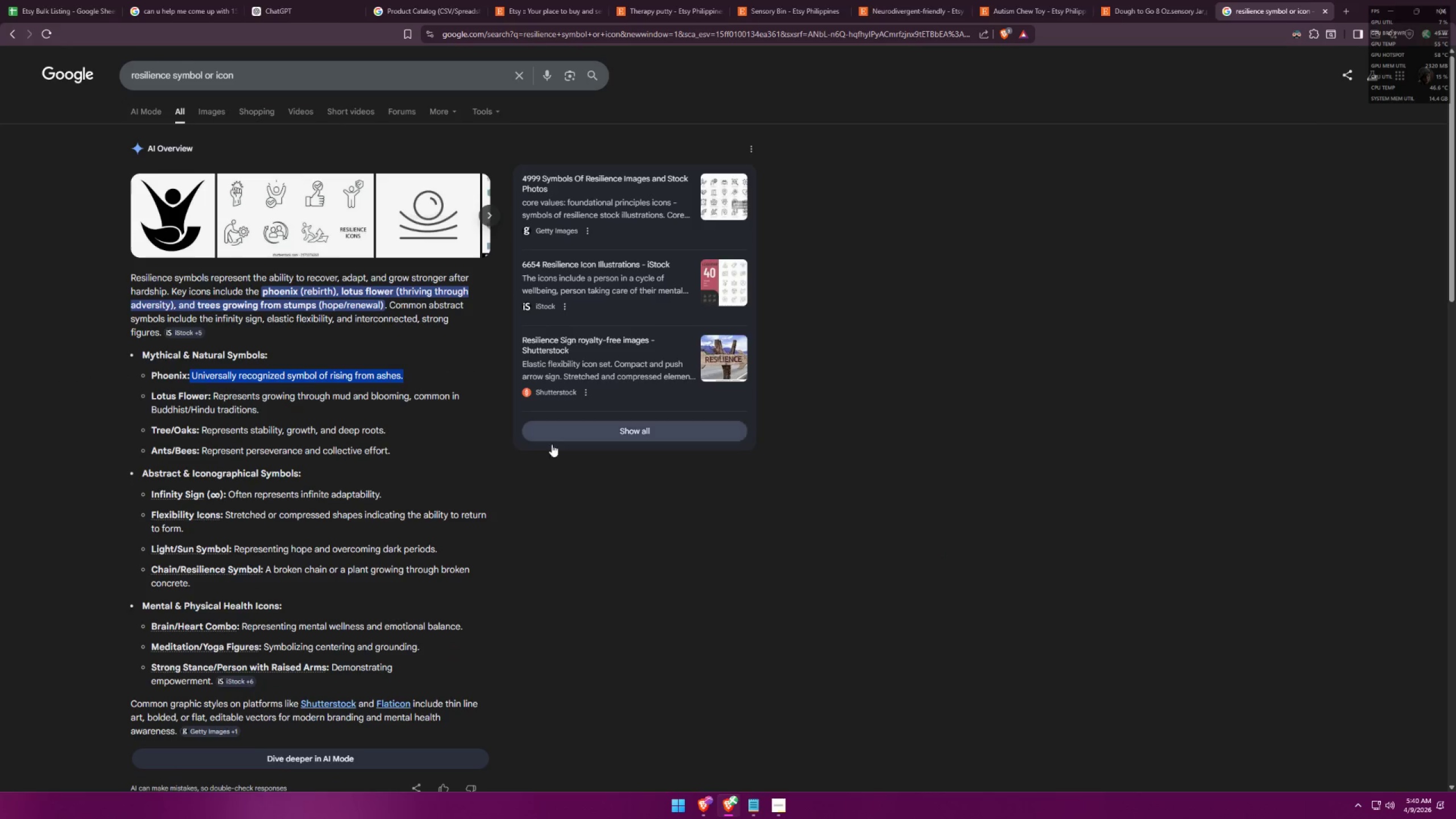 
key(Alt+Tab)
 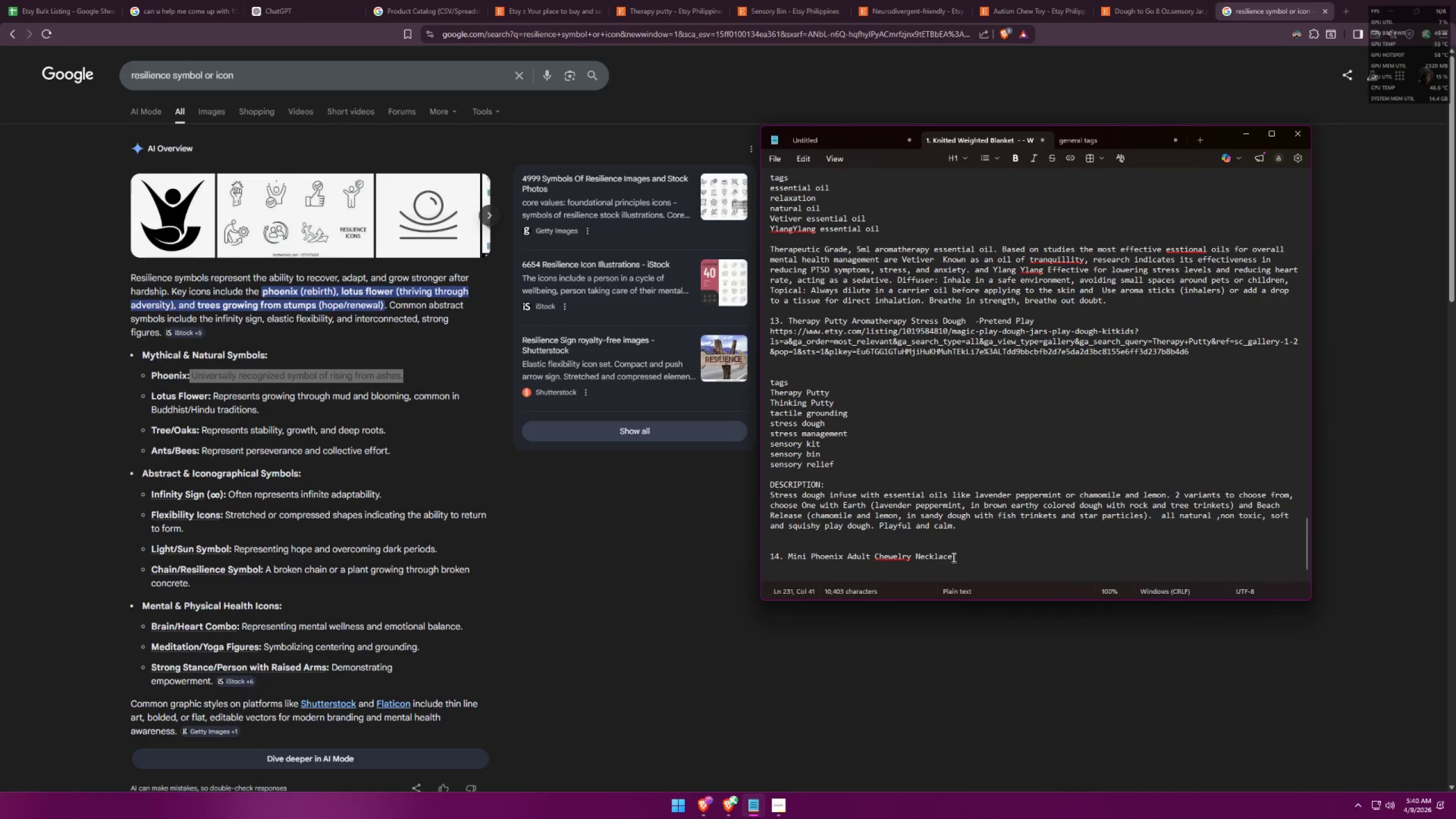 
key(Shift+Enter)
 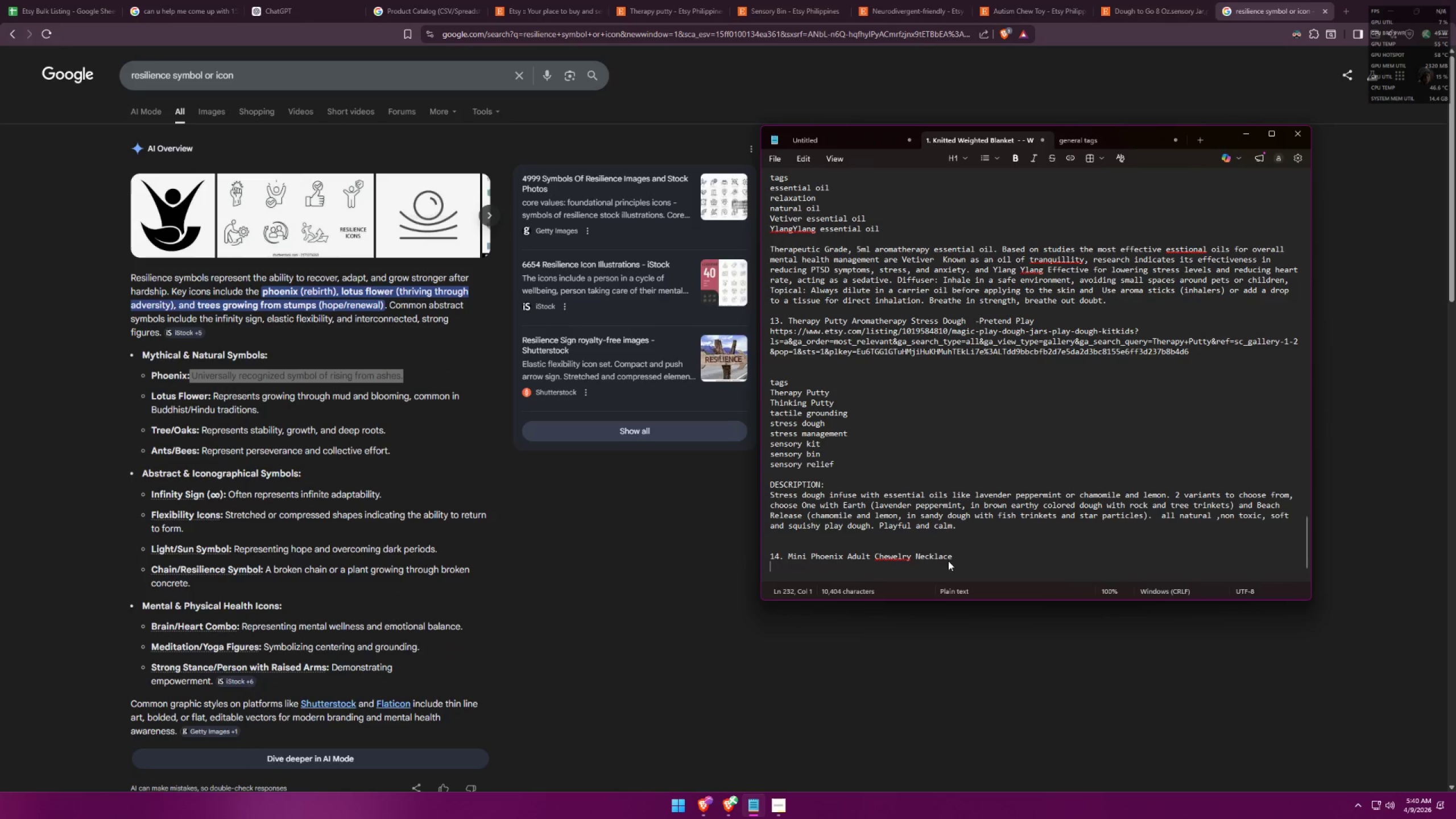 
key(Control+ControlLeft)
 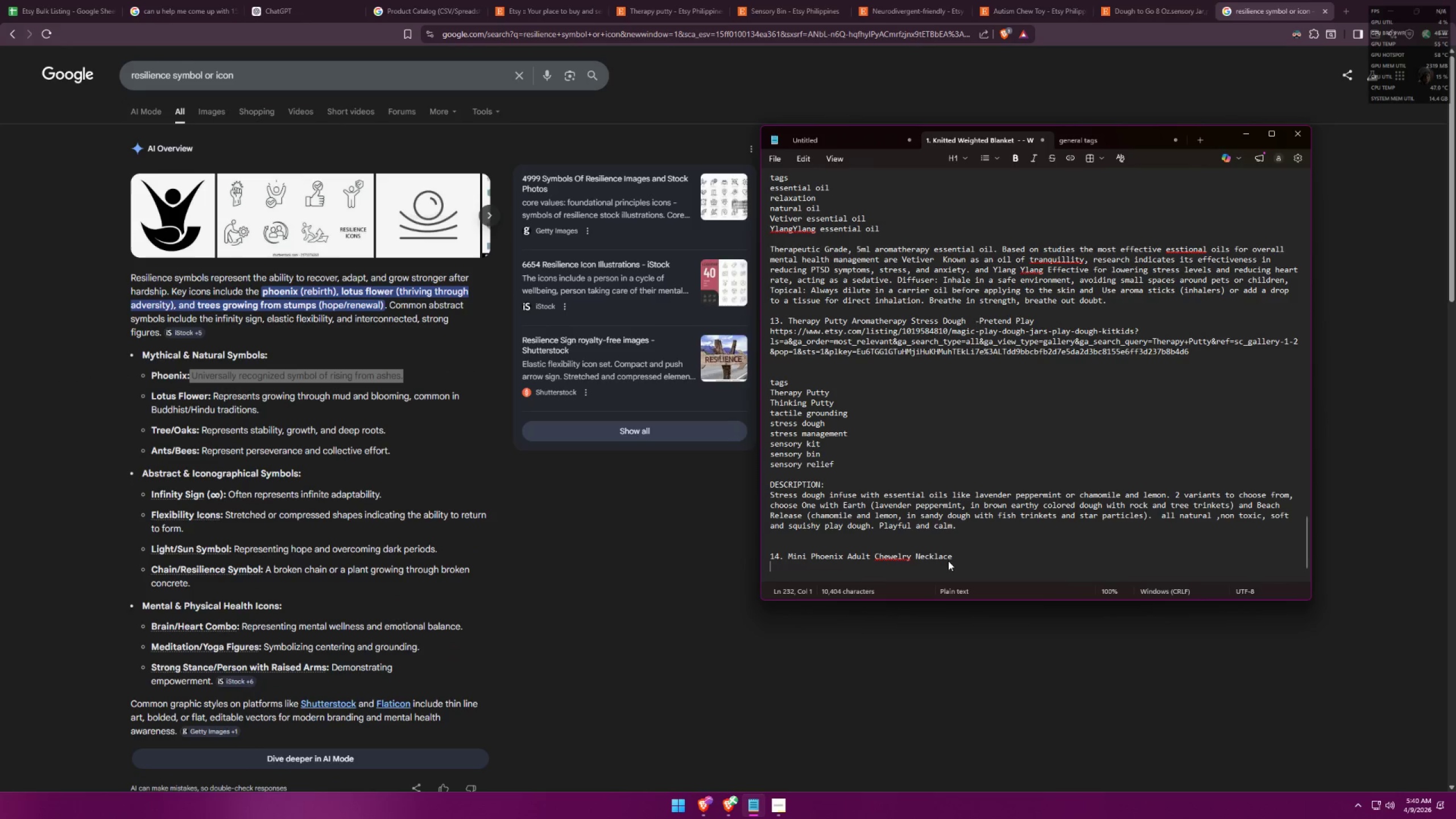 
key(Control+V)
 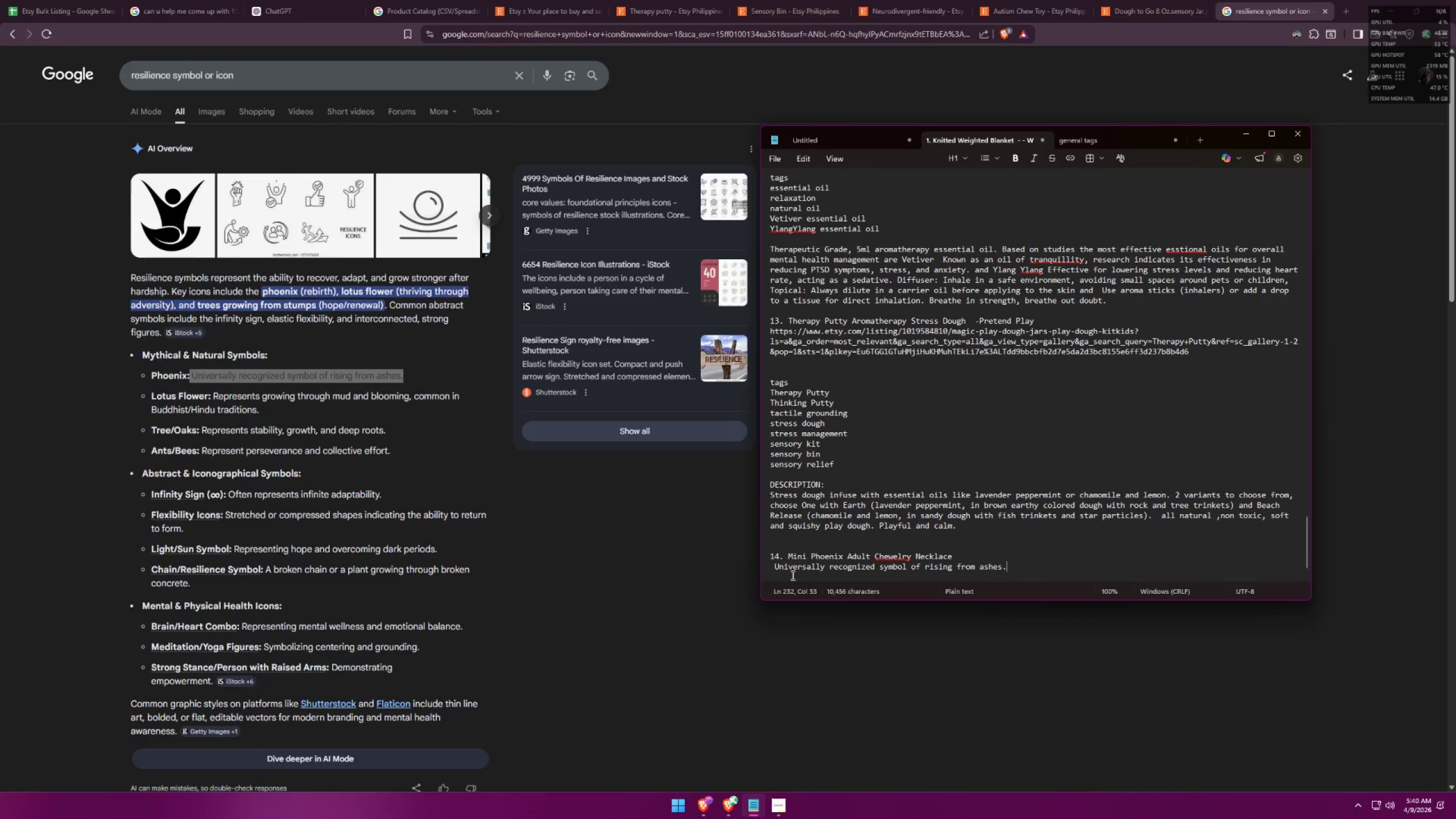 
left_click([776, 572])
 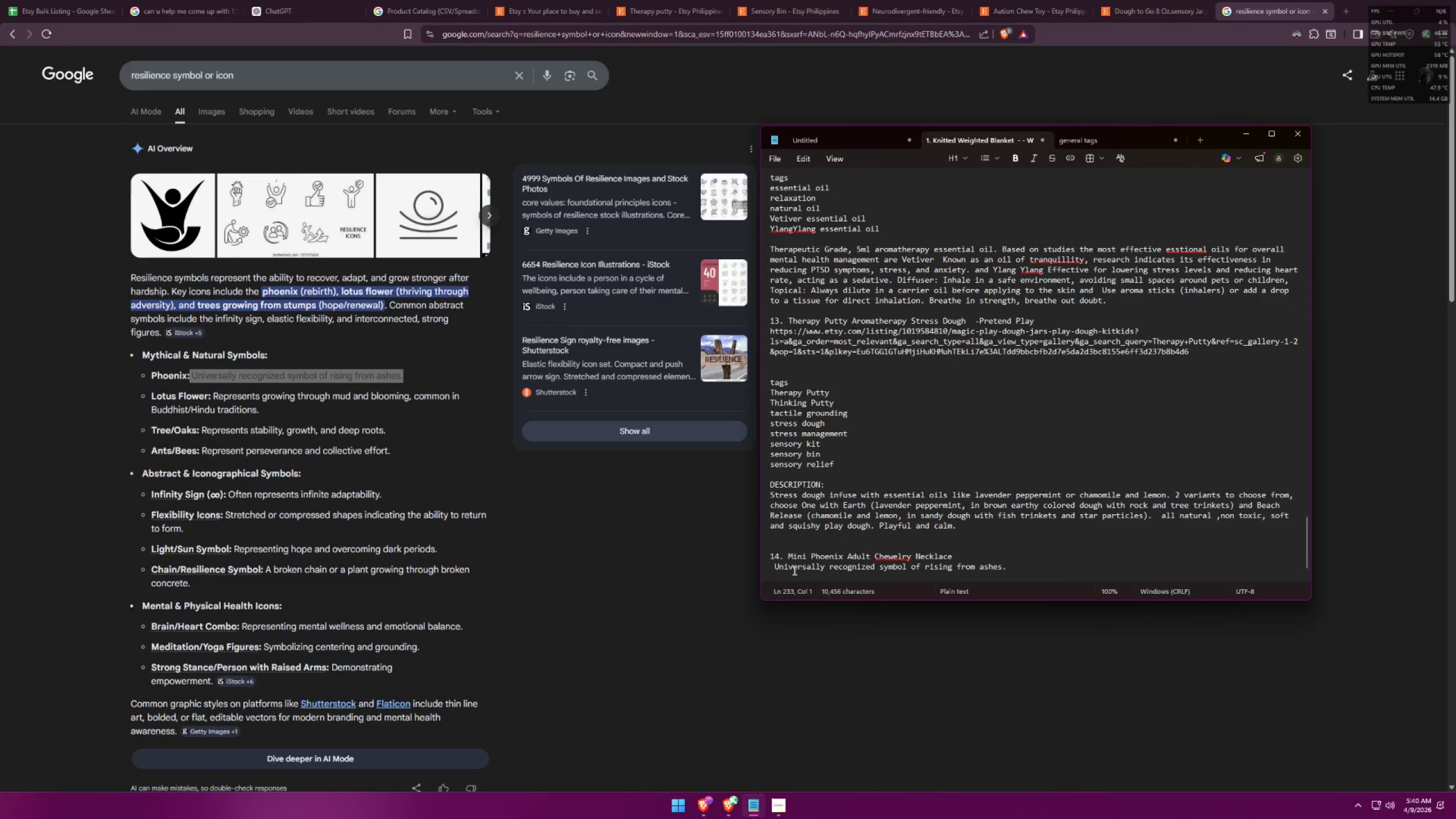 
key(ArrowUp)
 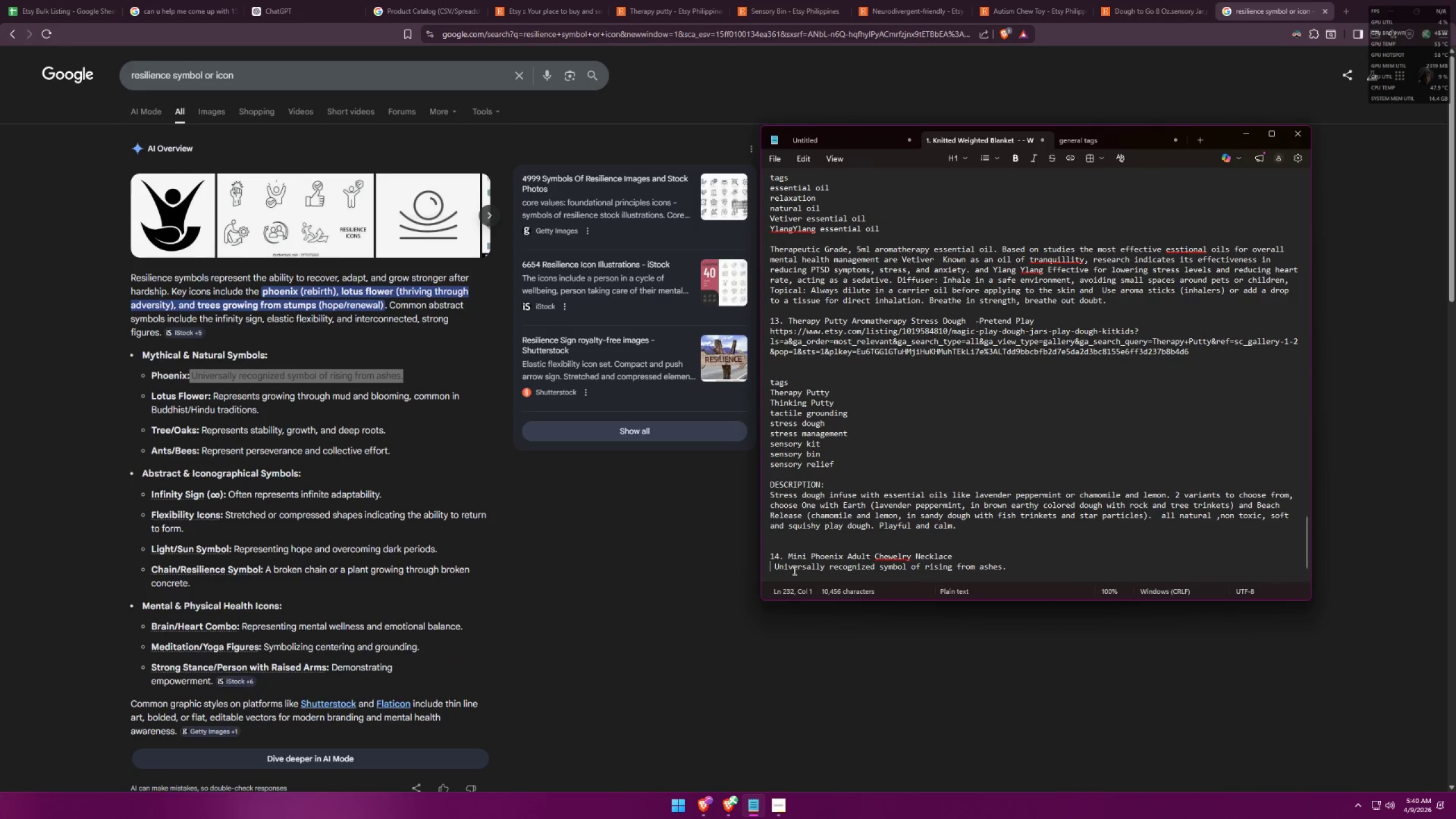 
type(Phoenix is)
 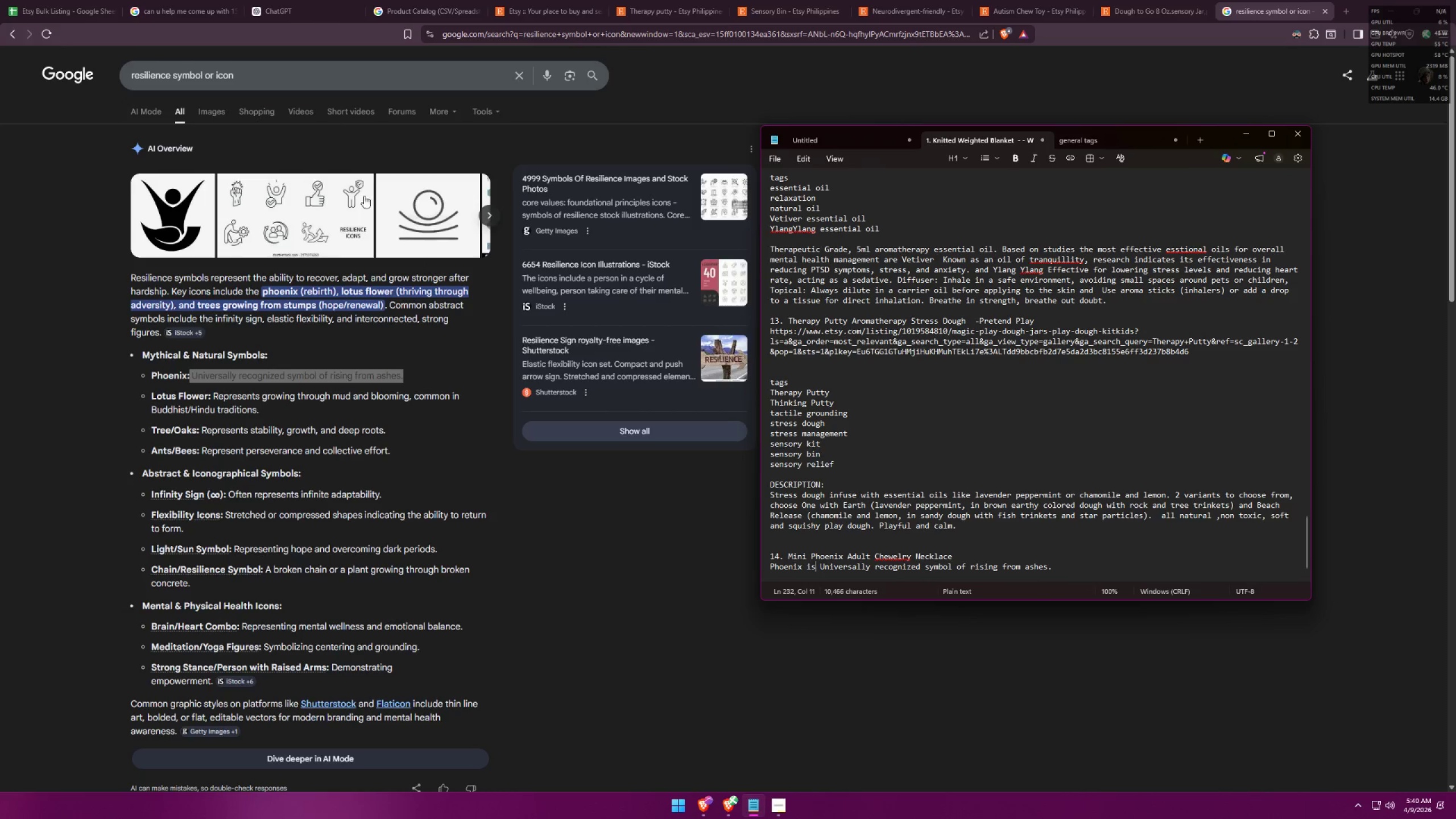 
left_click([301, 81])
 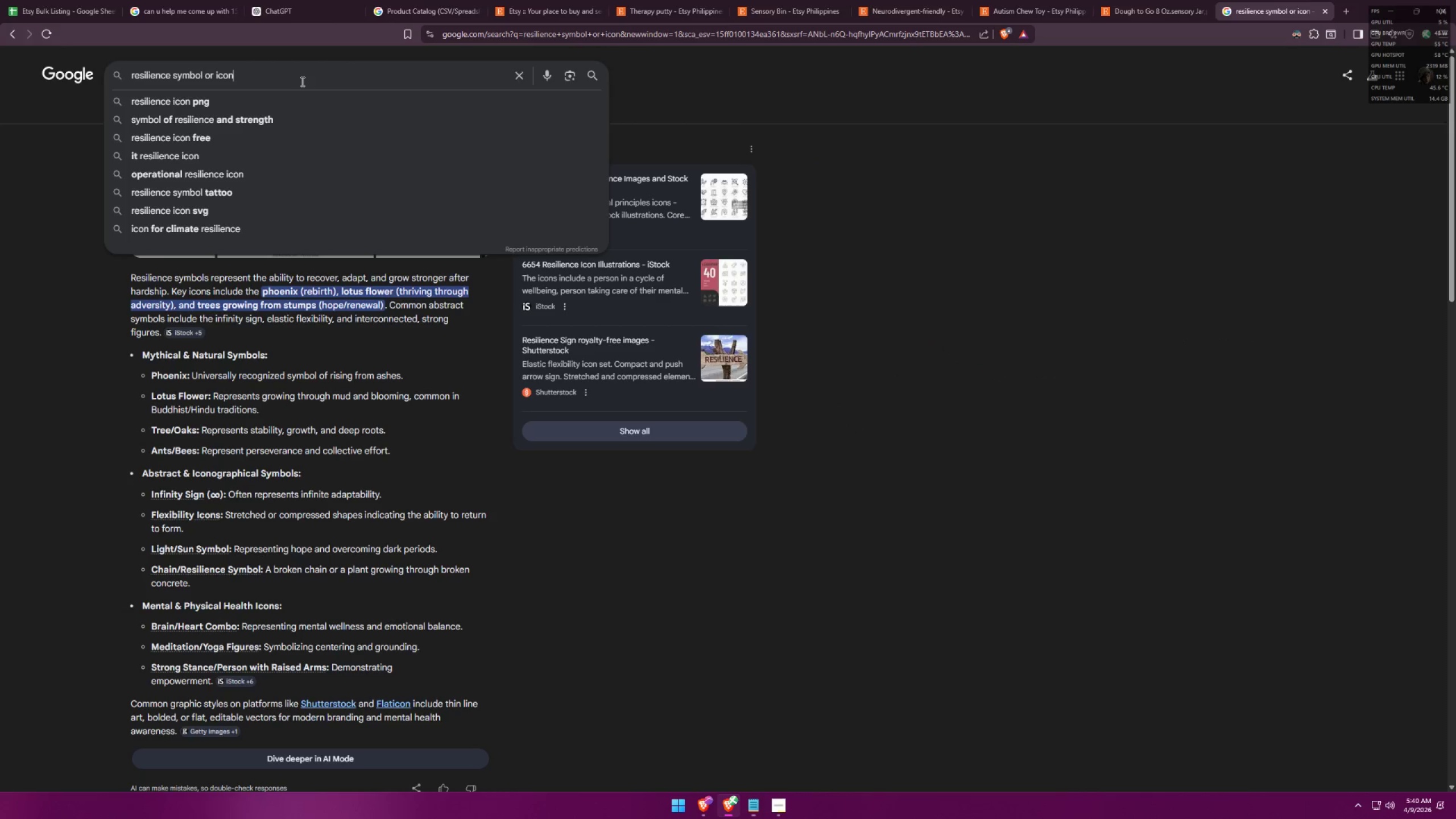 
key(Space)
 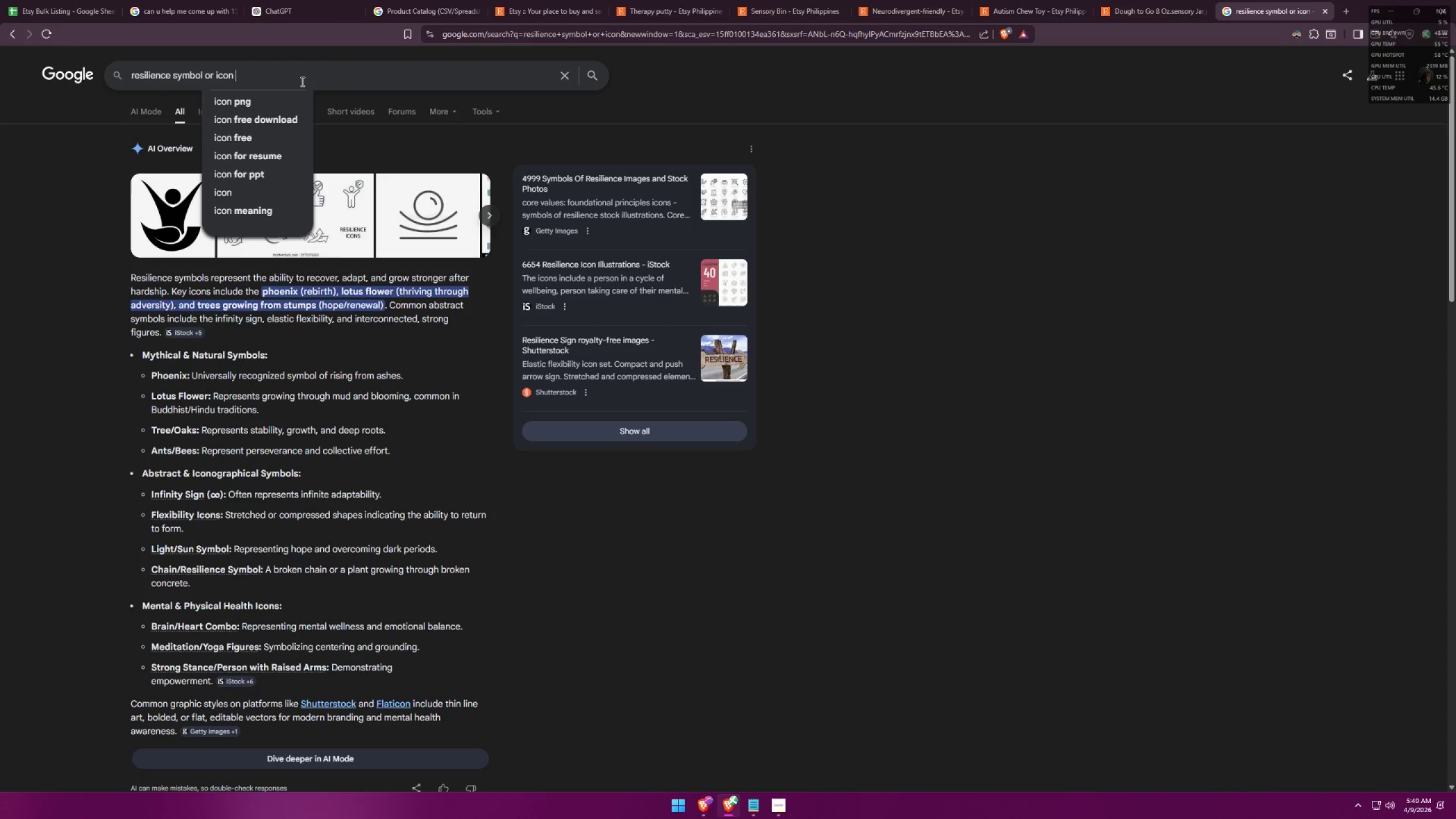 
left_click_drag(start_coordinate=[301, 81], to_coordinate=[0, 47])
 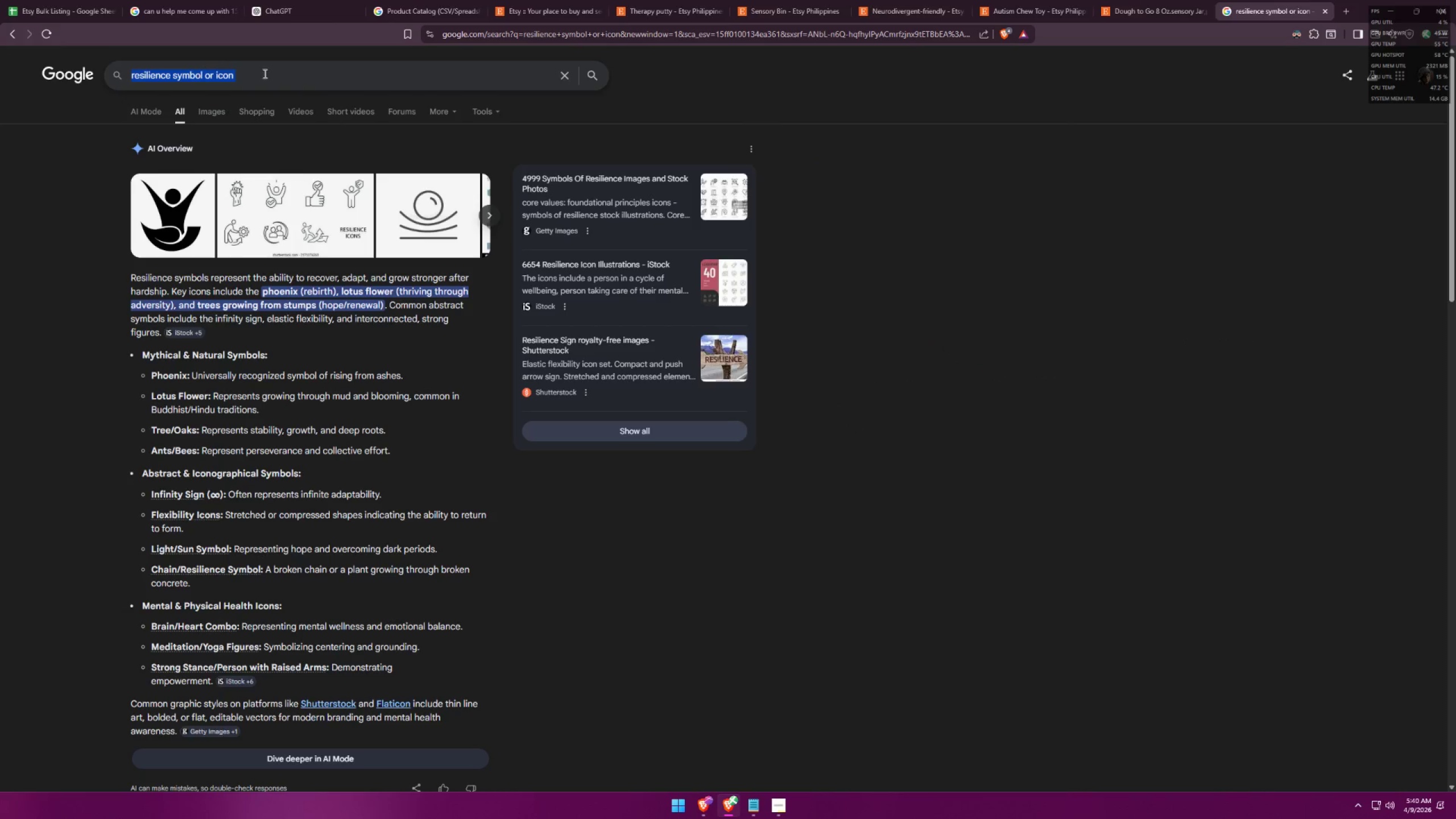 
left_click([267, 75])
 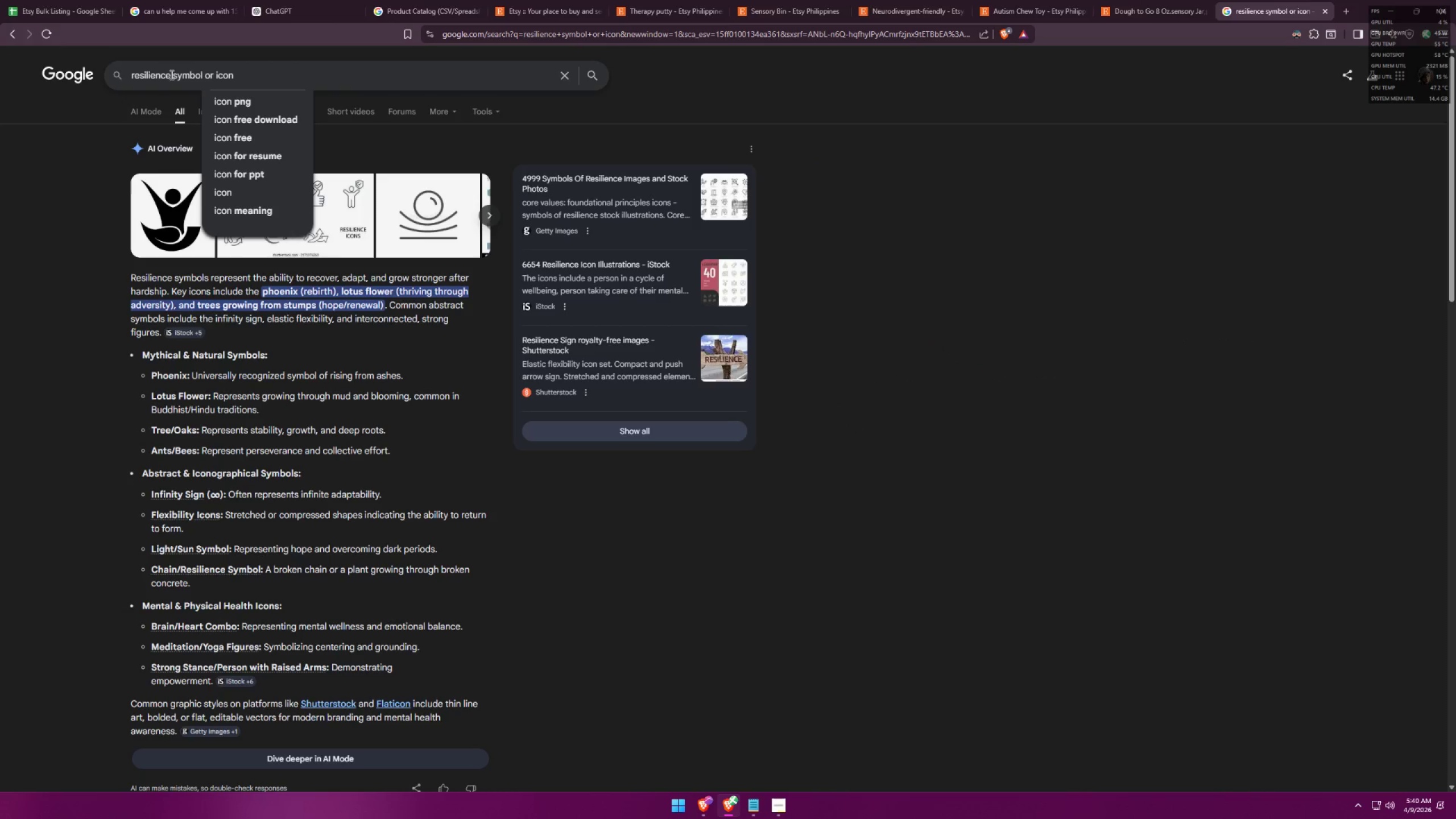 
left_click_drag(start_coordinate=[173, 75], to_coordinate=[394, 62])
 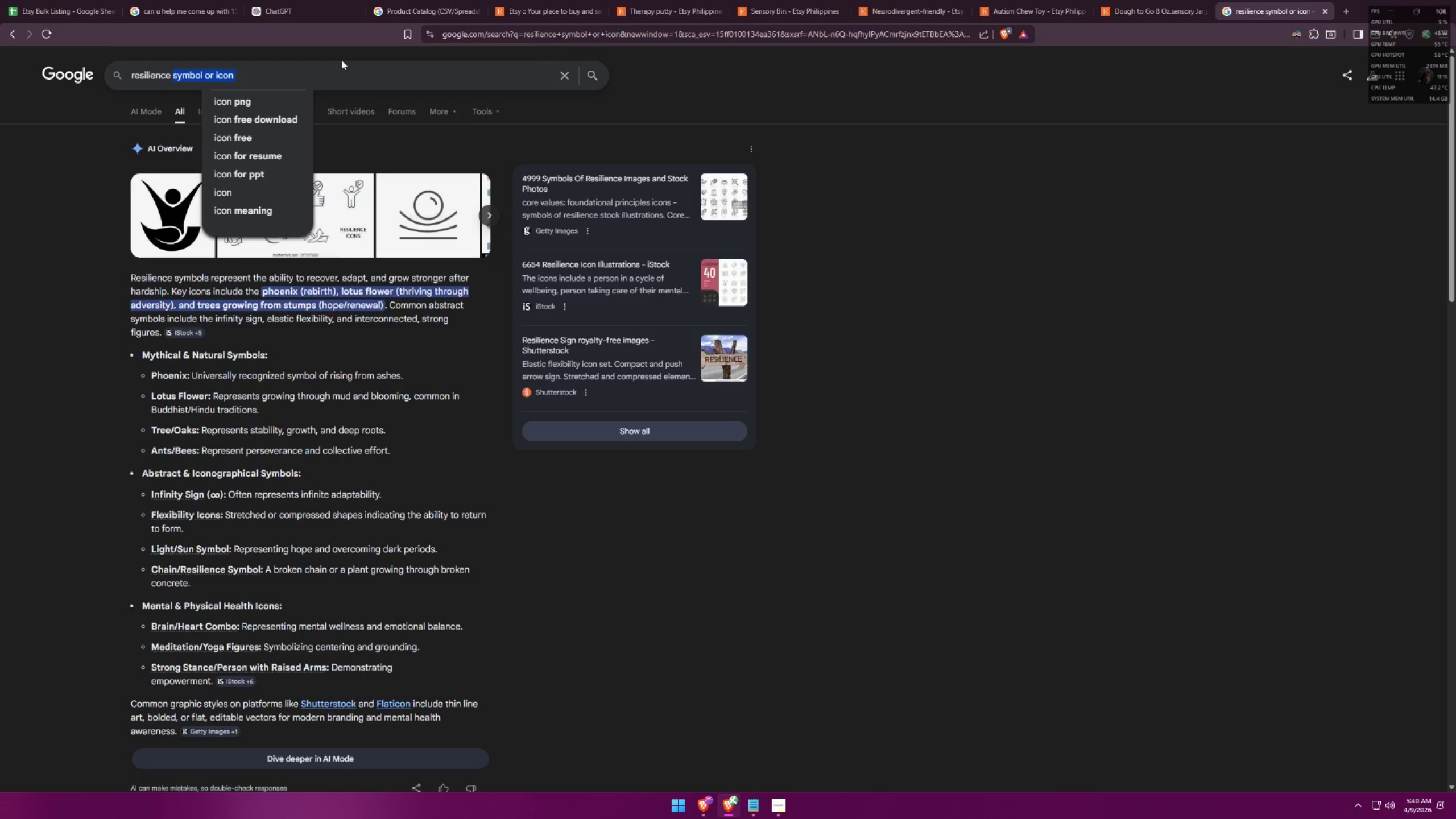 
type(icon po)
key(Backspace)
type(heo)
key(Backspace)
type(oe)
key(Backspace)
key(Backspace)
key(Backspace)
type(oenix, can u give me a one liner for a chewerly product , in pe)
key(Backspace)
type(heo)
key(Backspace)
key(Backspace)
type(oenix design pendant)
 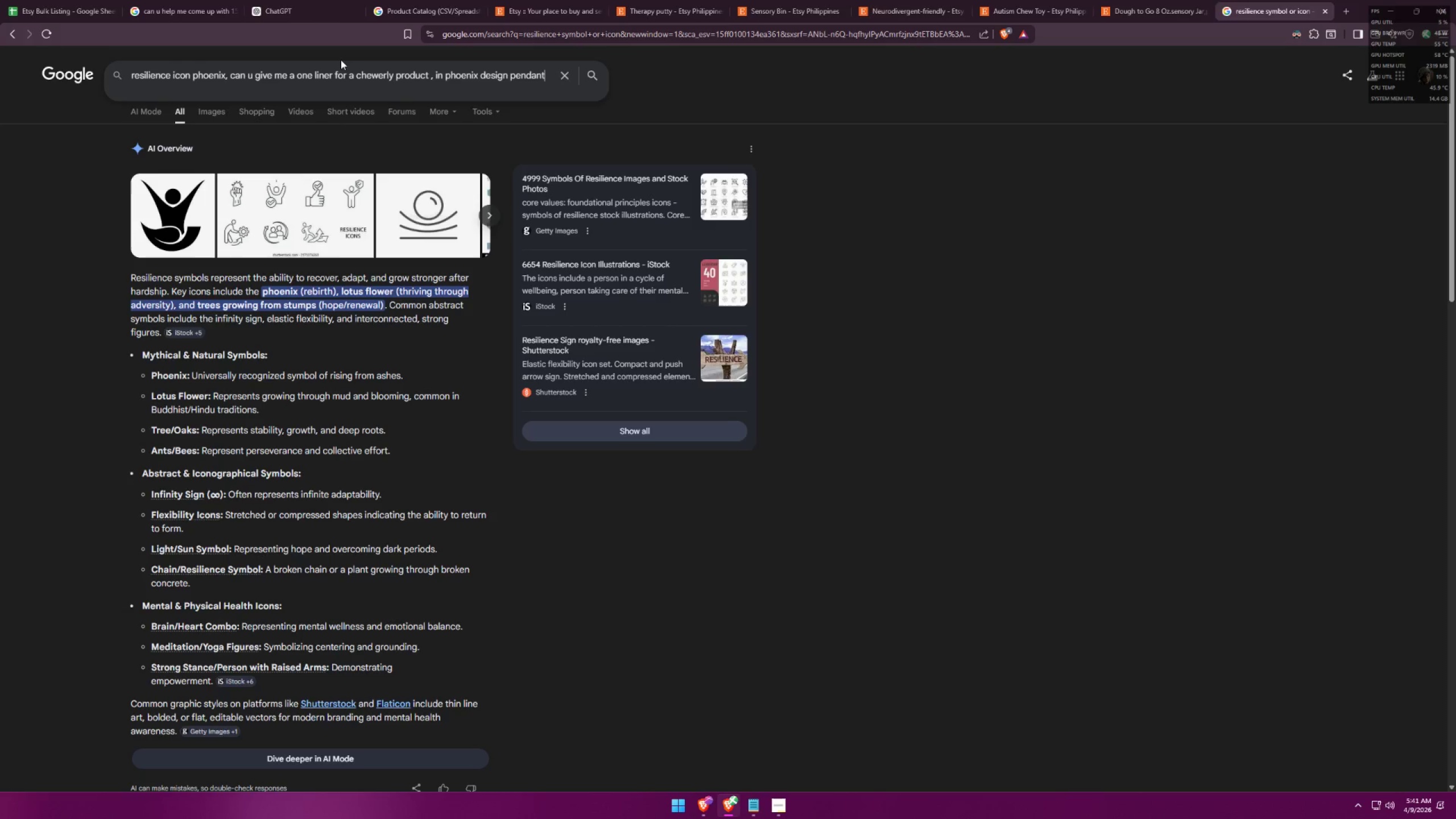 
key(Enter)
 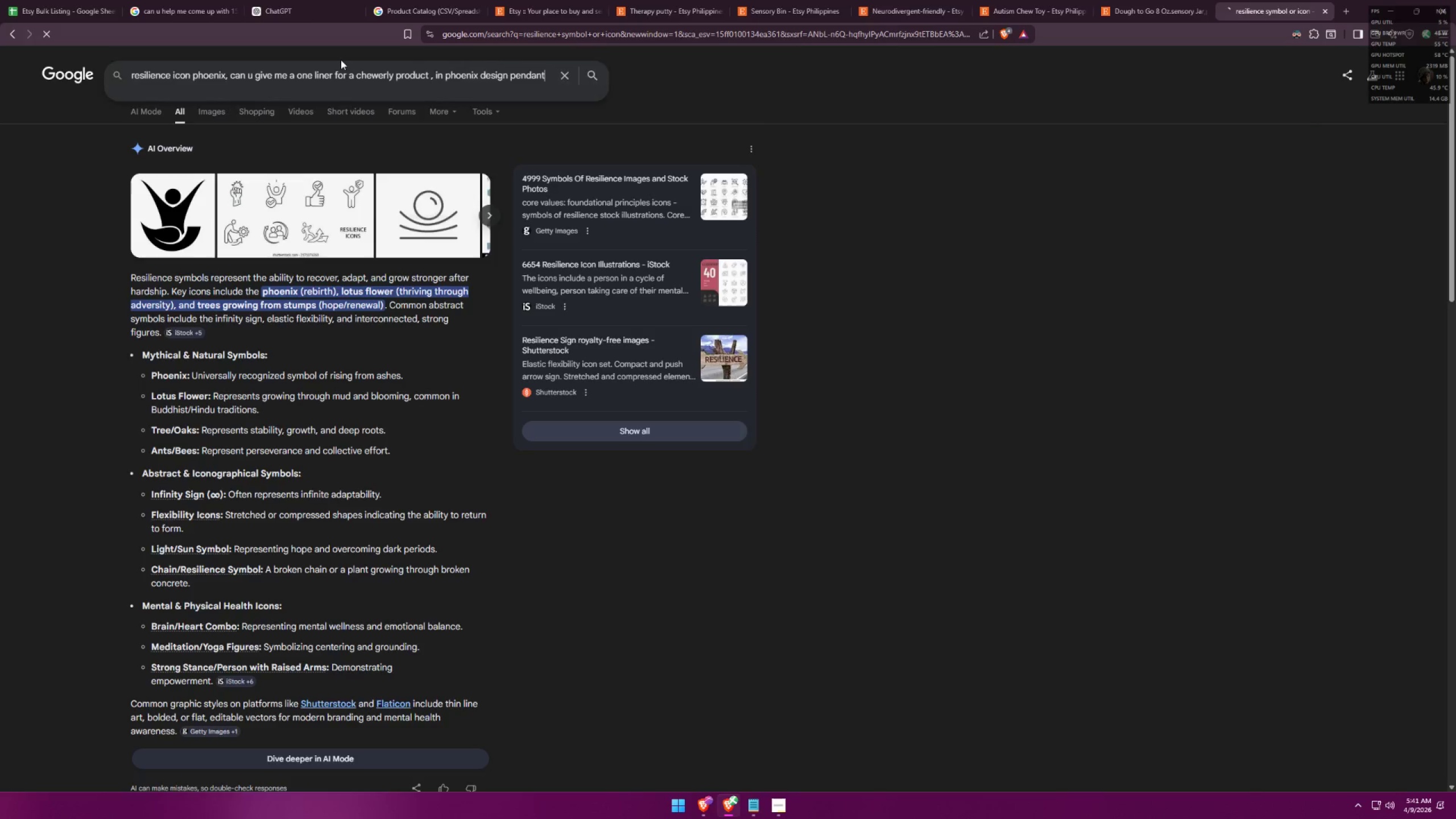 
key(Alt+AltLeft)
 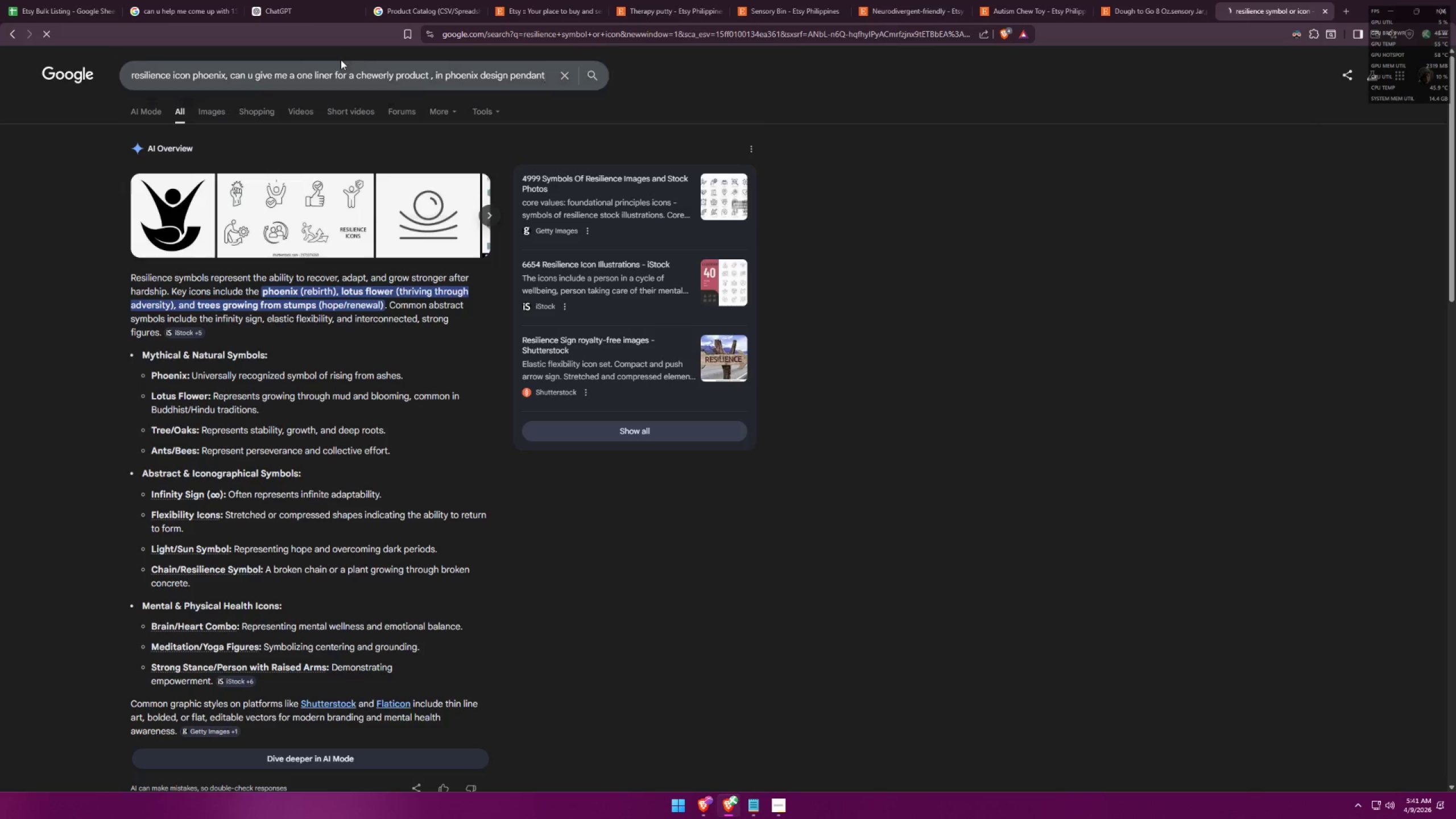 
key(Alt+Tab)
 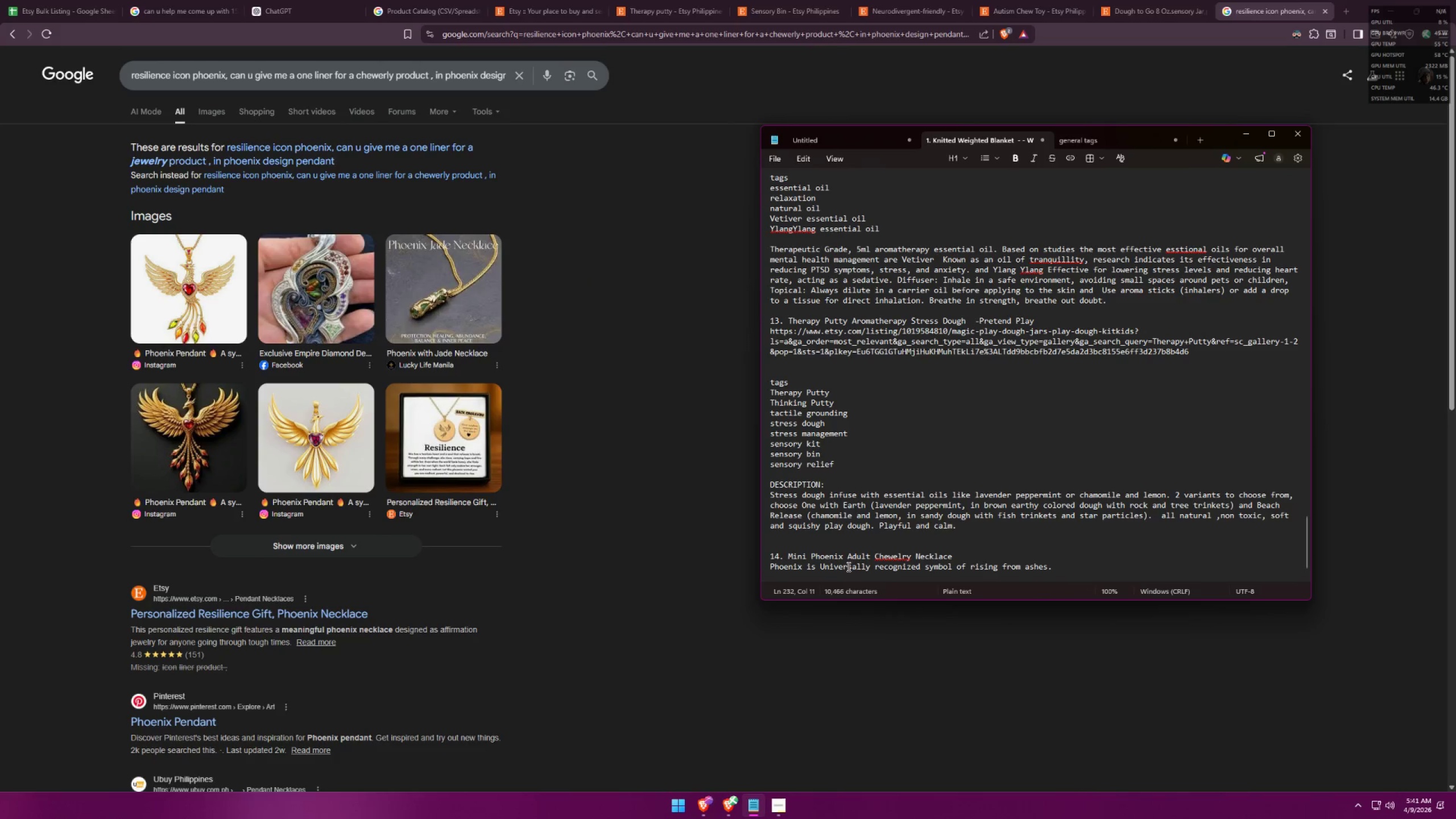 
left_click([845, 555])
 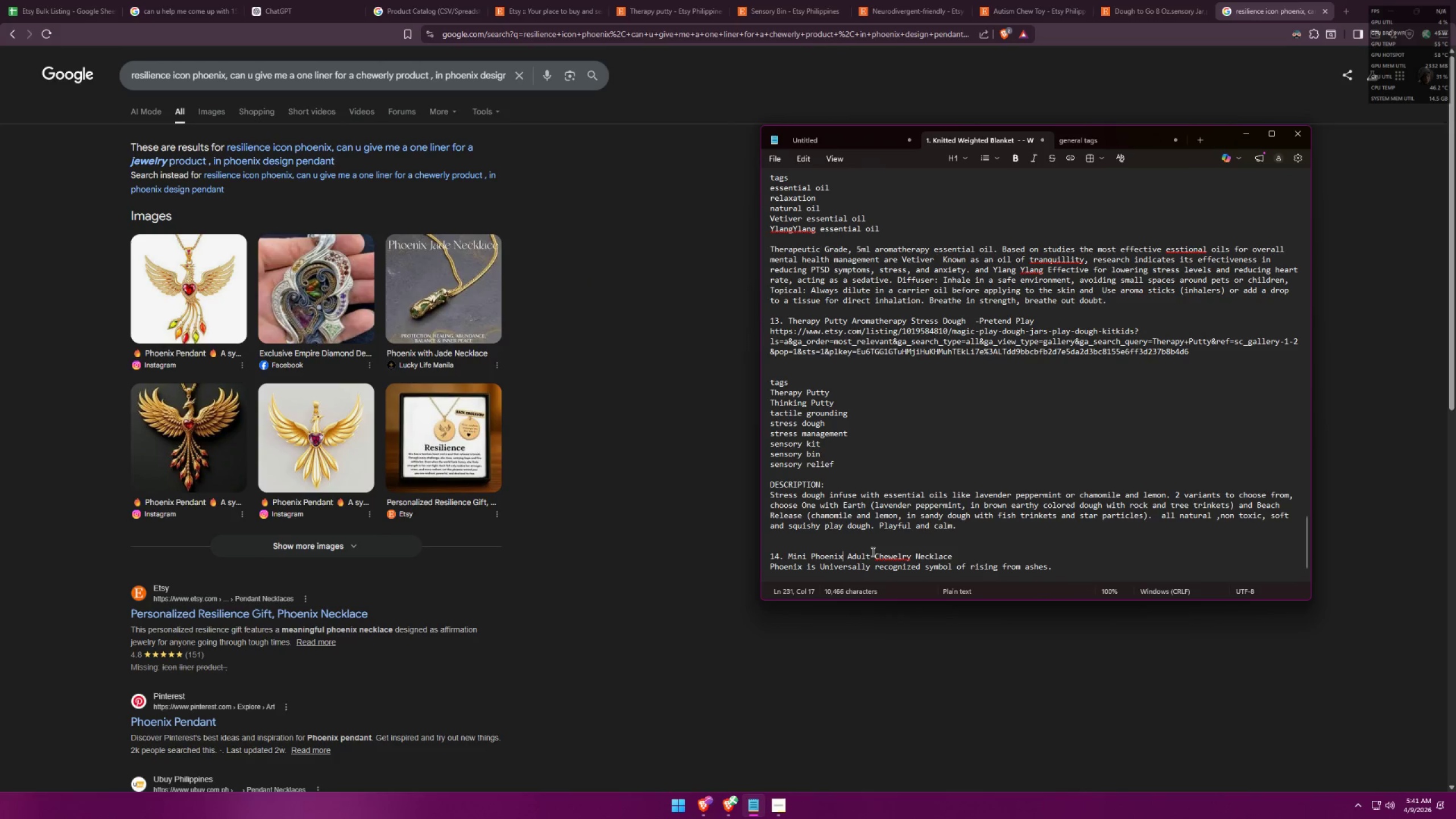 
type( Pendant)
 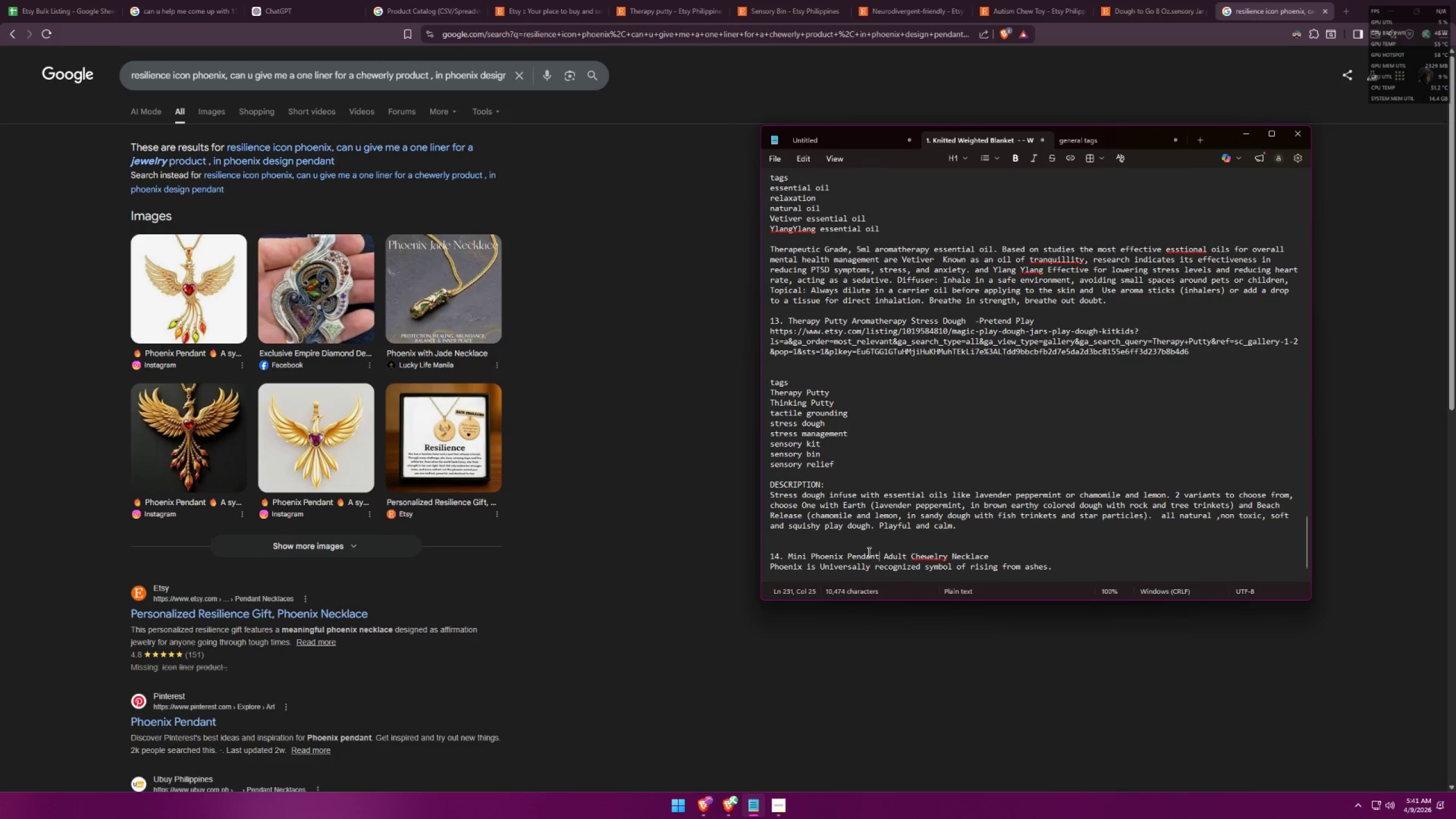 
left_click_drag(start_coordinate=[910, 551], to_coordinate=[882, 559])
 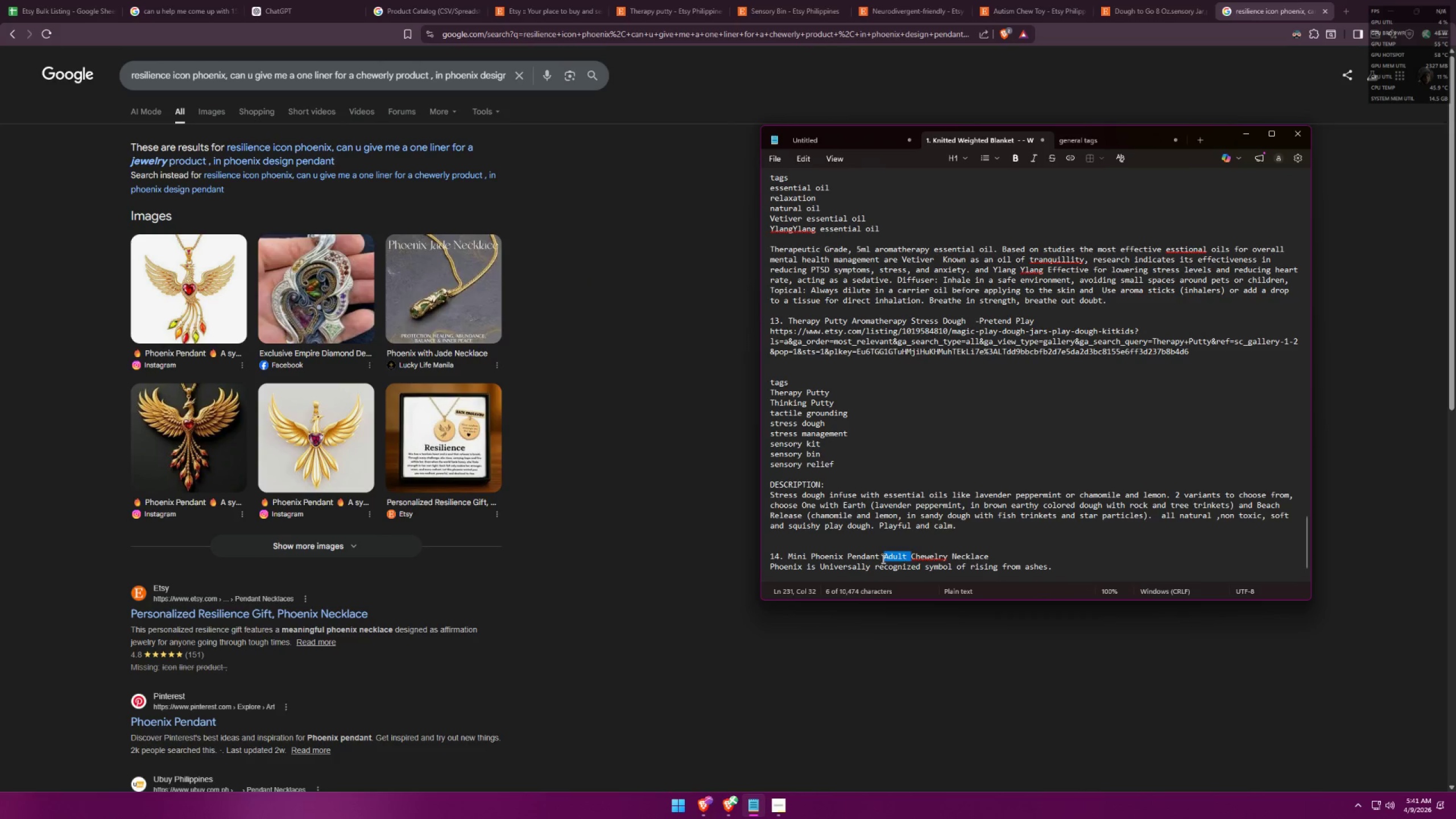 
key(Backspace)
 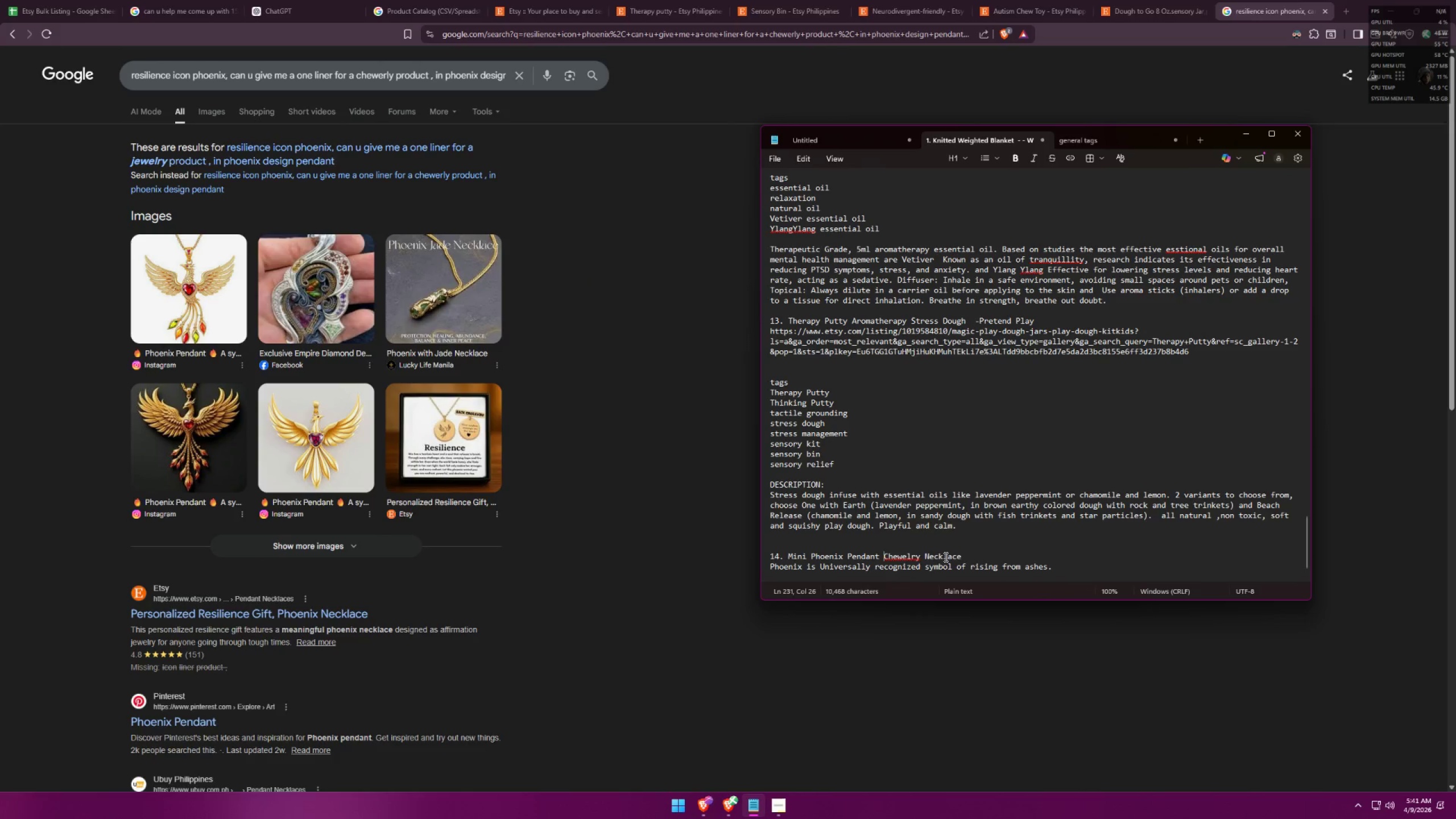 
key(Backspace)
 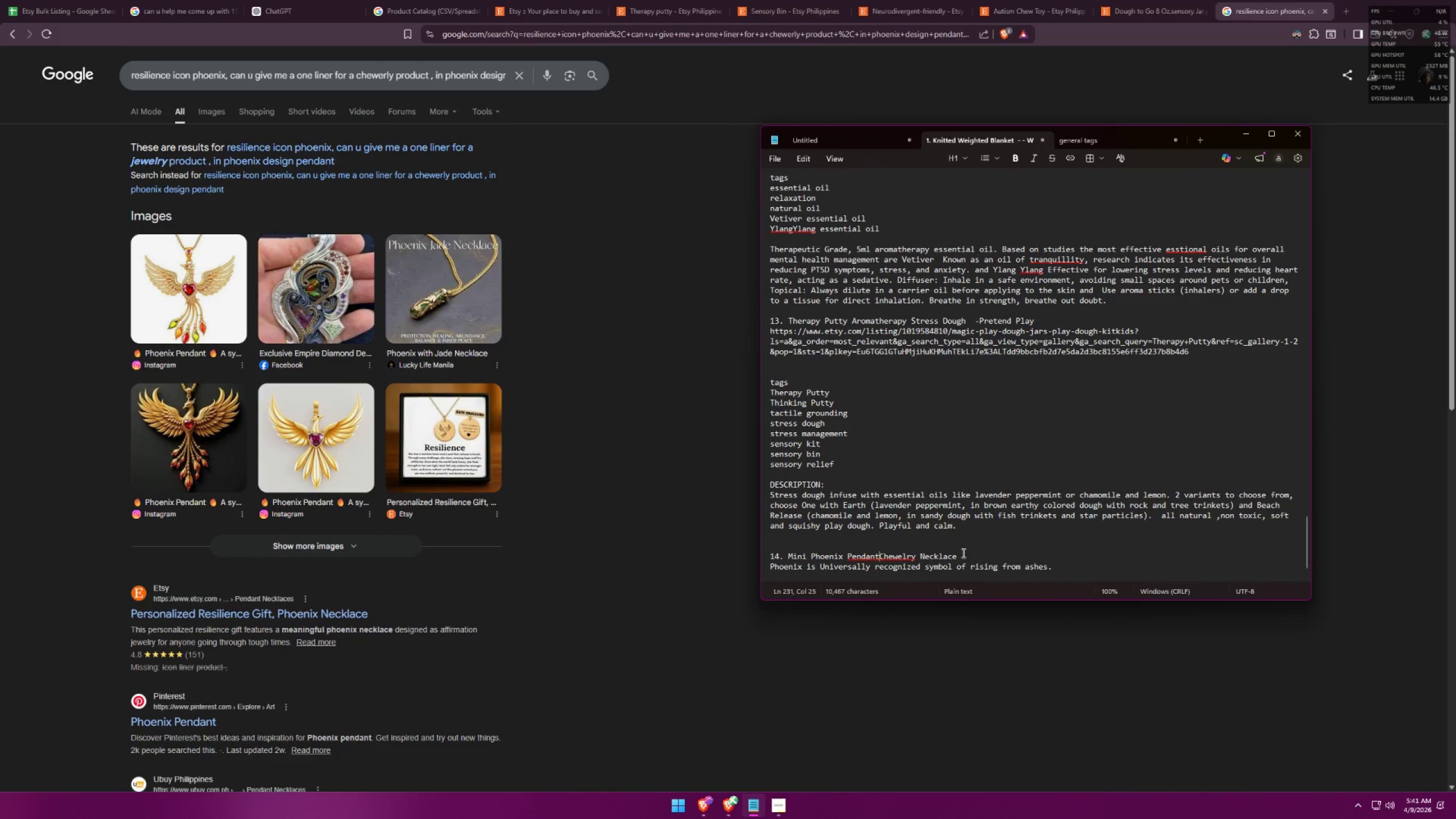 
key(Space)
 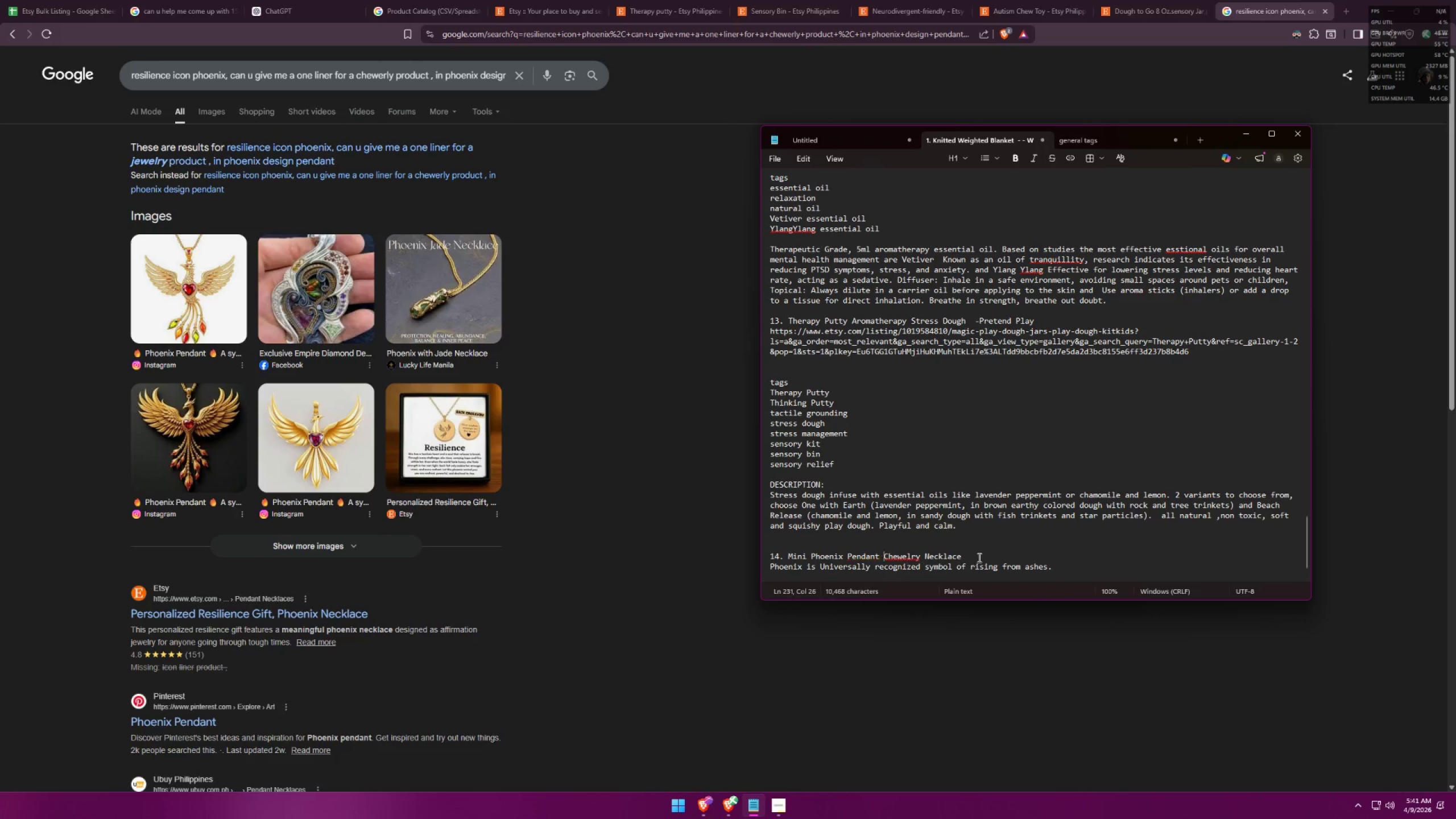 
left_click([978, 557])
 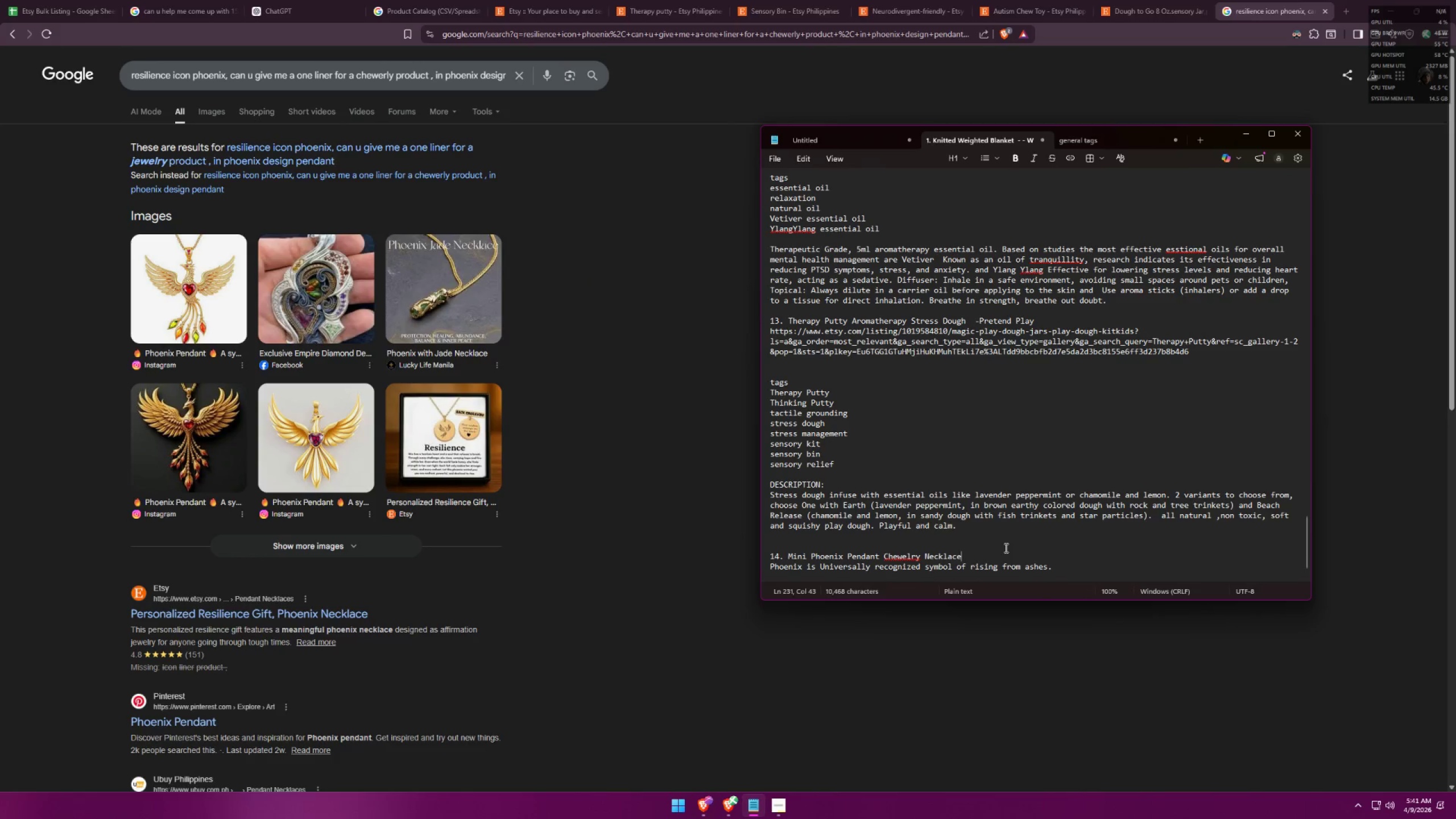 
left_click([305, 144])
 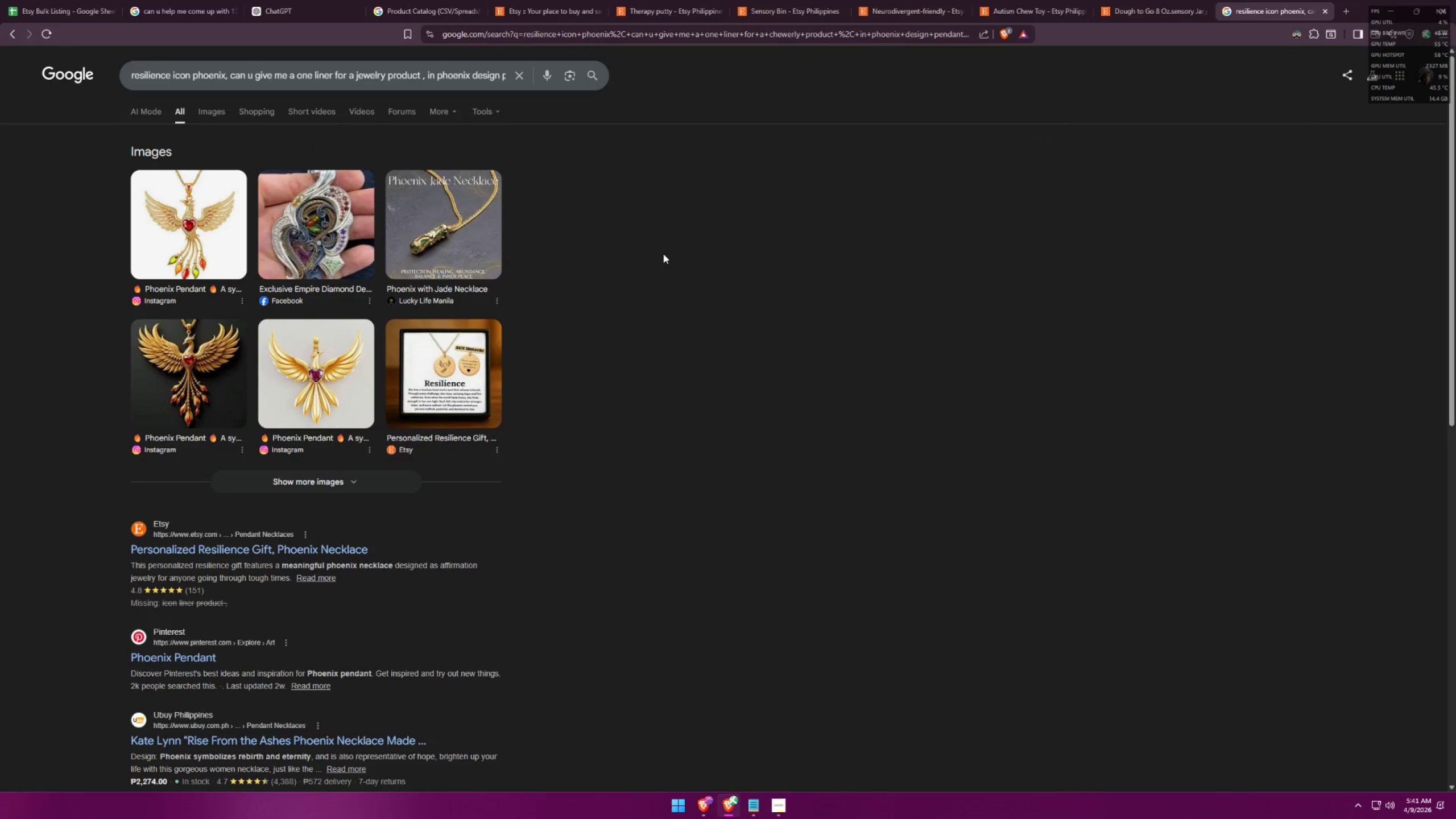 
scroll: coordinate [694, 321], scroll_direction: up, amount: 6.0
 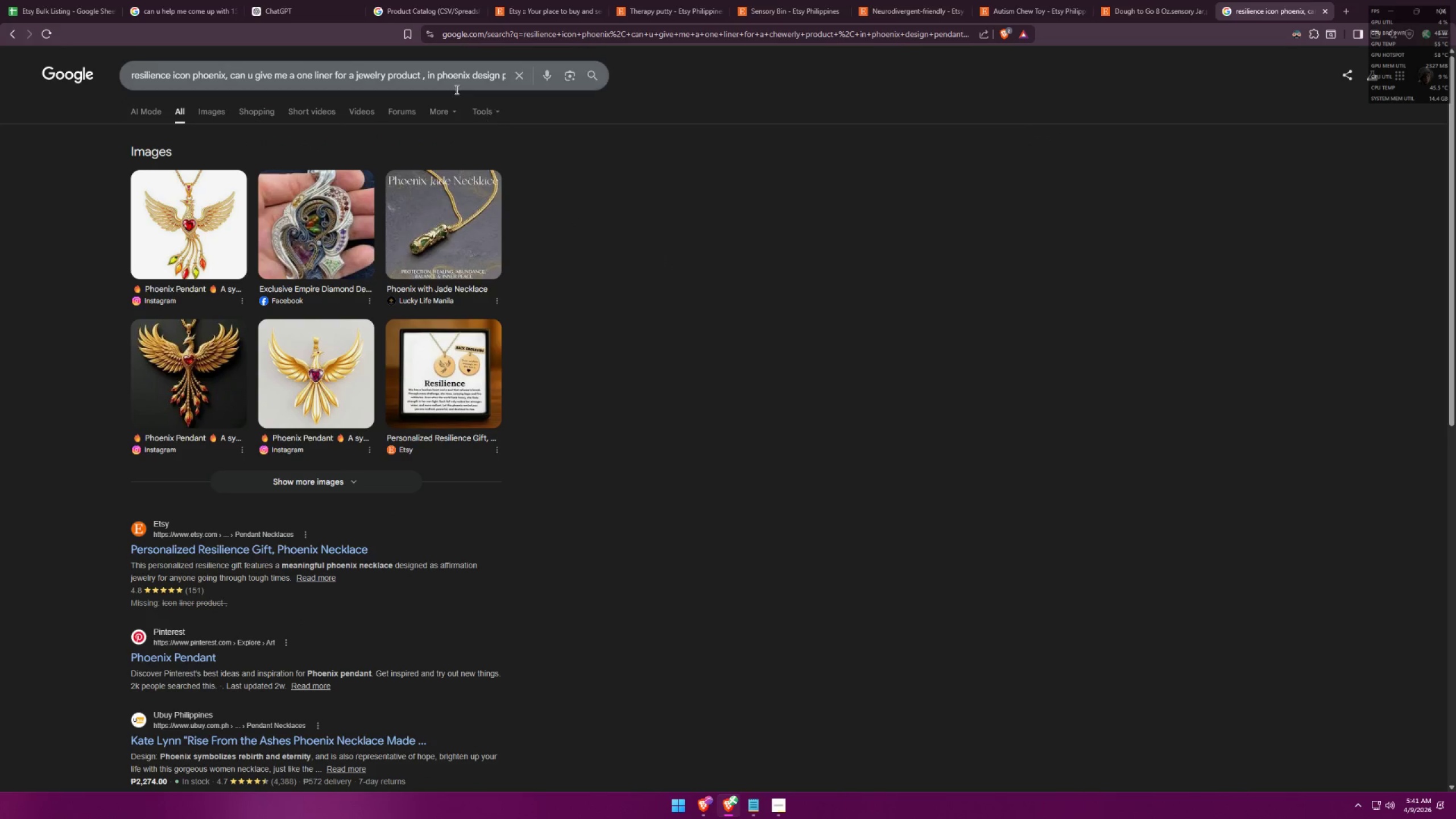 
left_click([452, 84])
 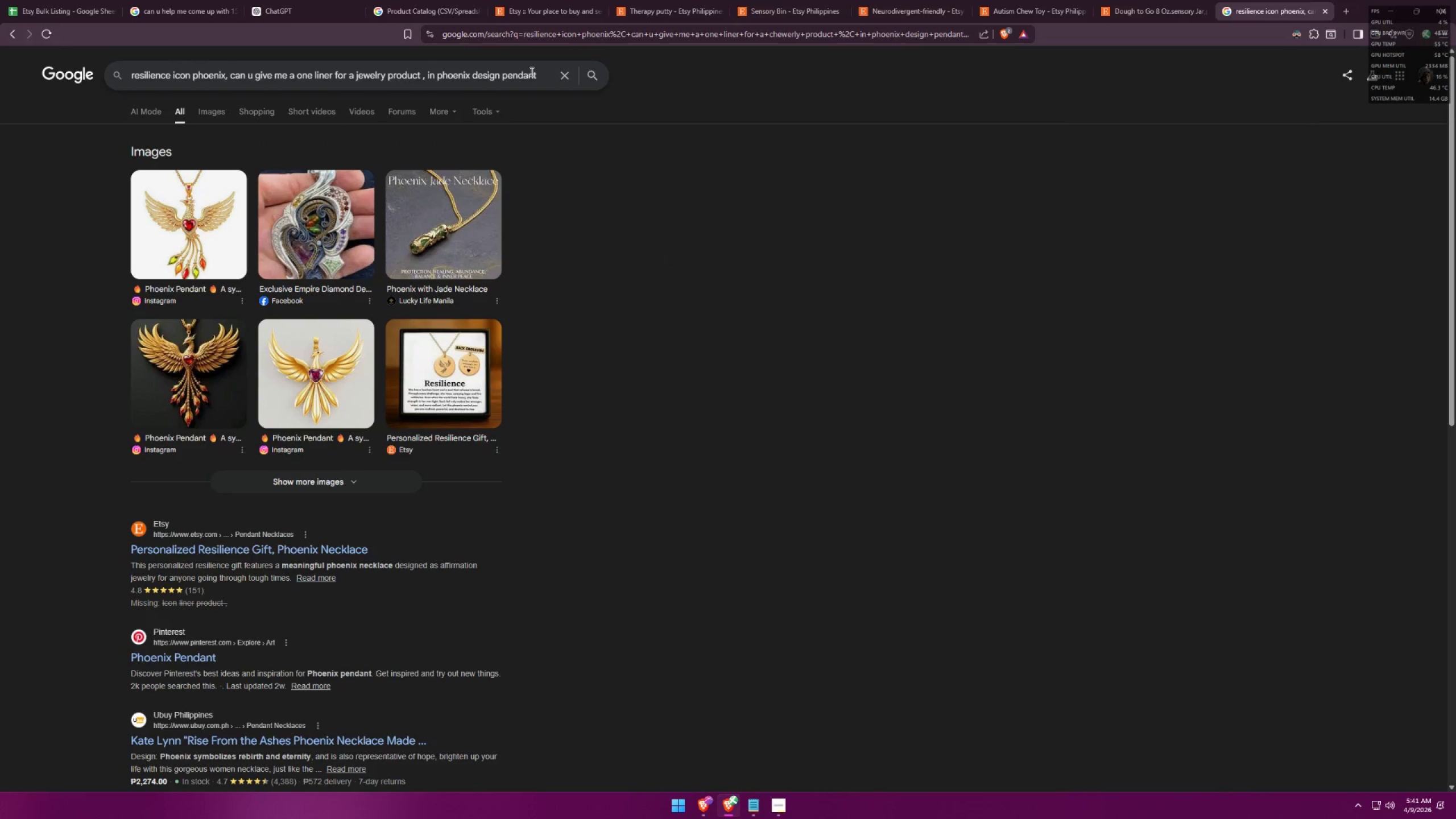 
left_click([535, 70])
 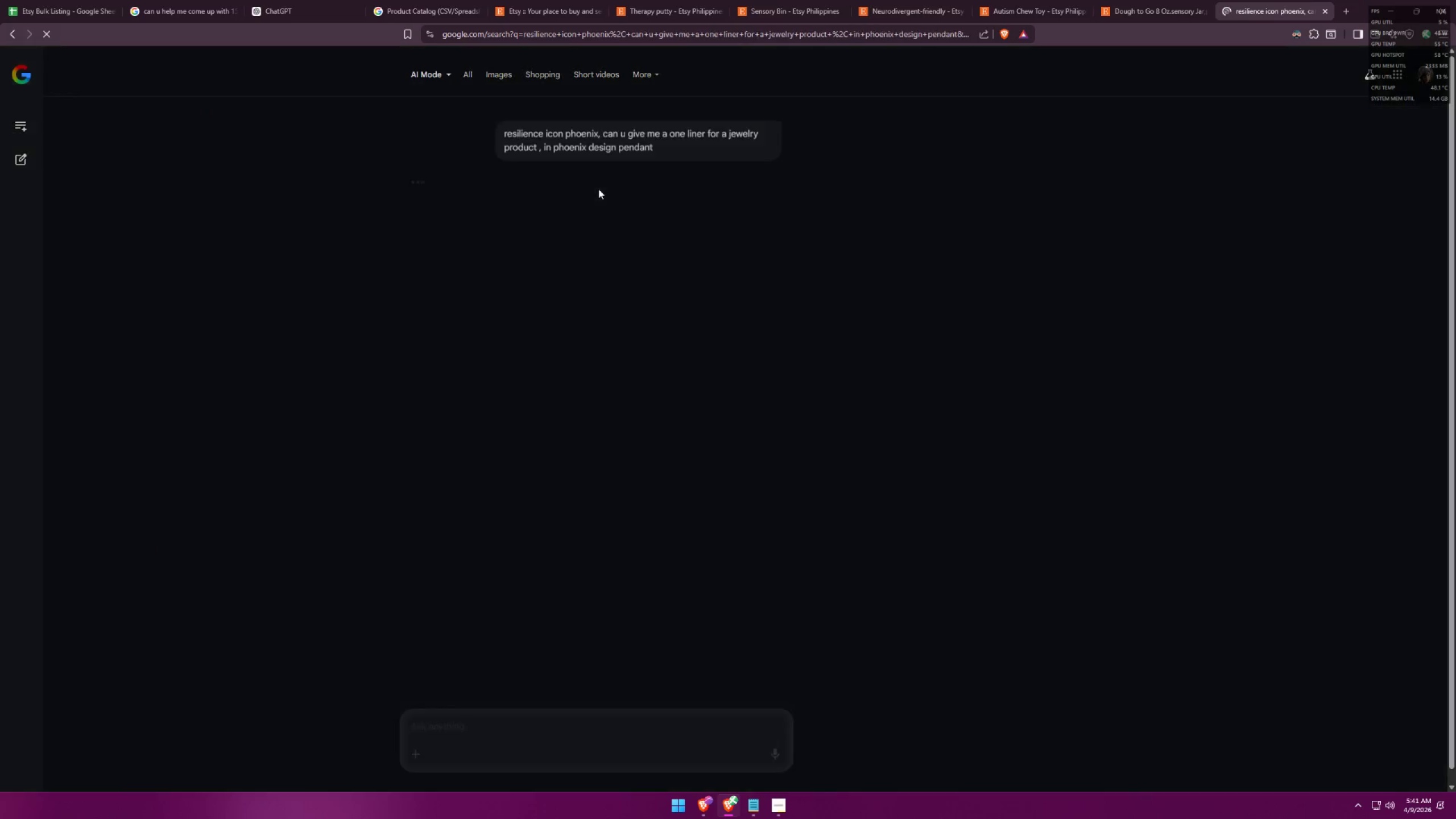 
mouse_move([601, 198])
 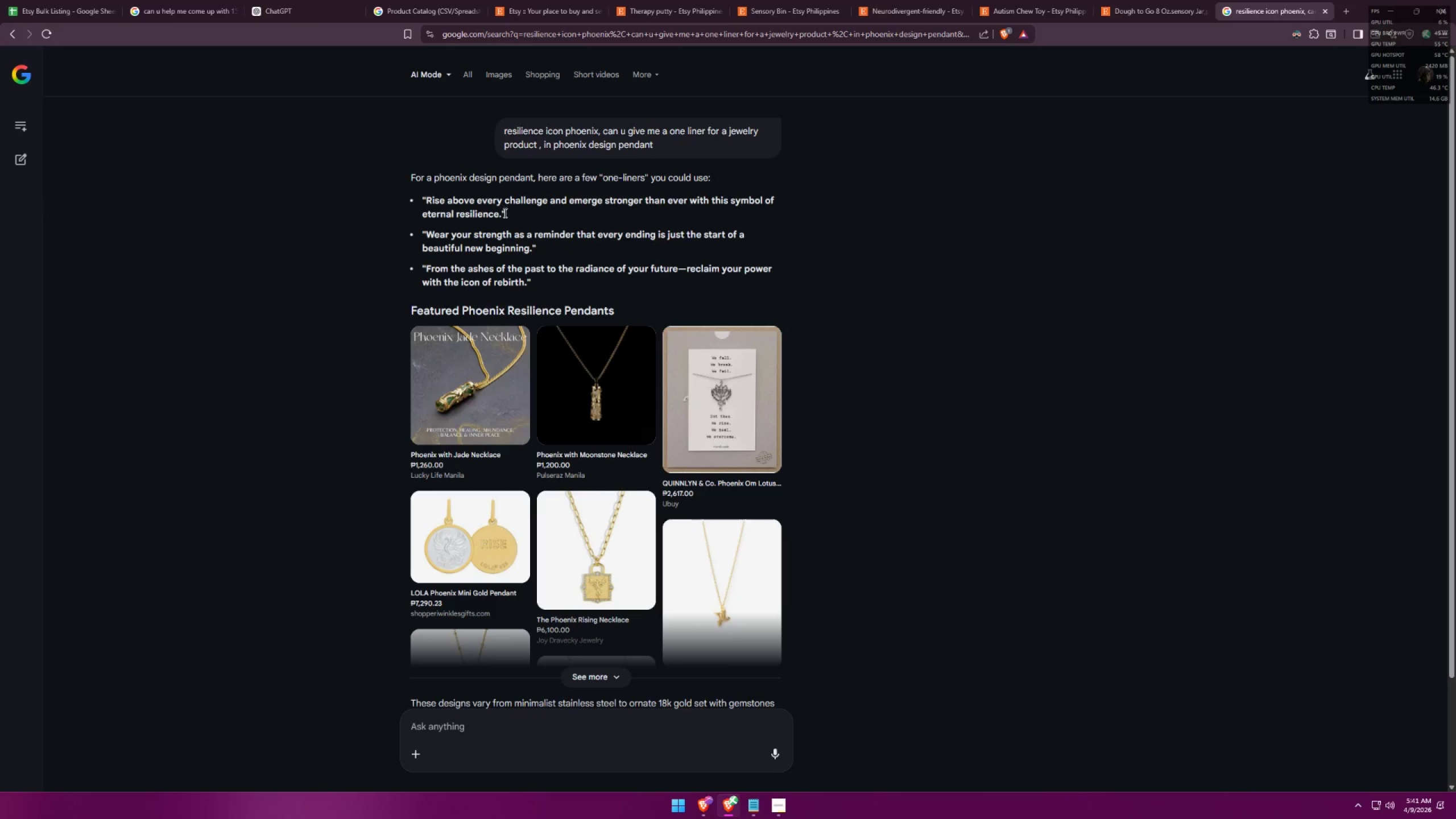 
left_click_drag(start_coordinate=[500, 215], to_coordinate=[429, 198])
 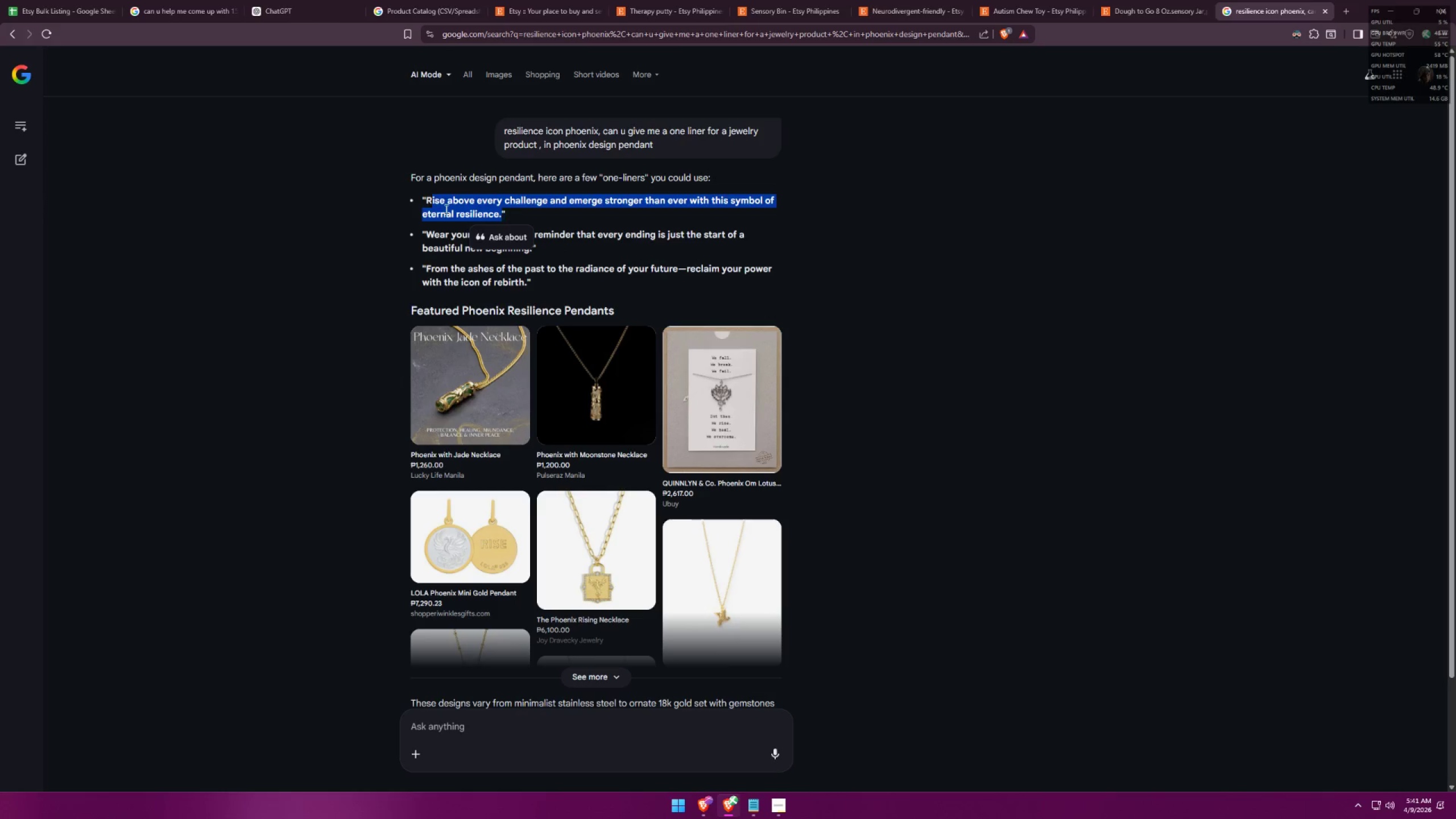 
left_click([431, 206])
 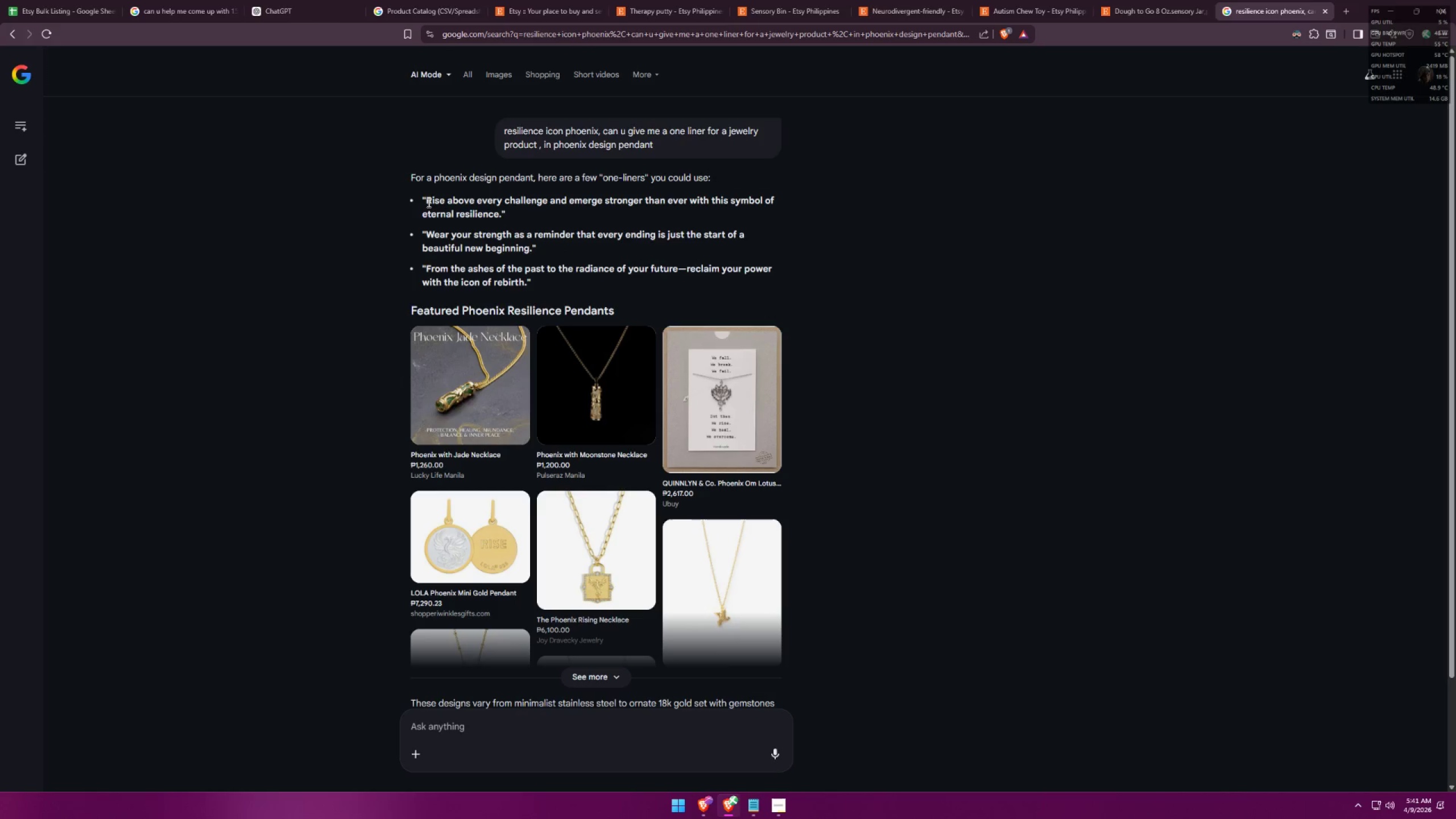 
left_click_drag(start_coordinate=[427, 201], to_coordinate=[503, 216])
 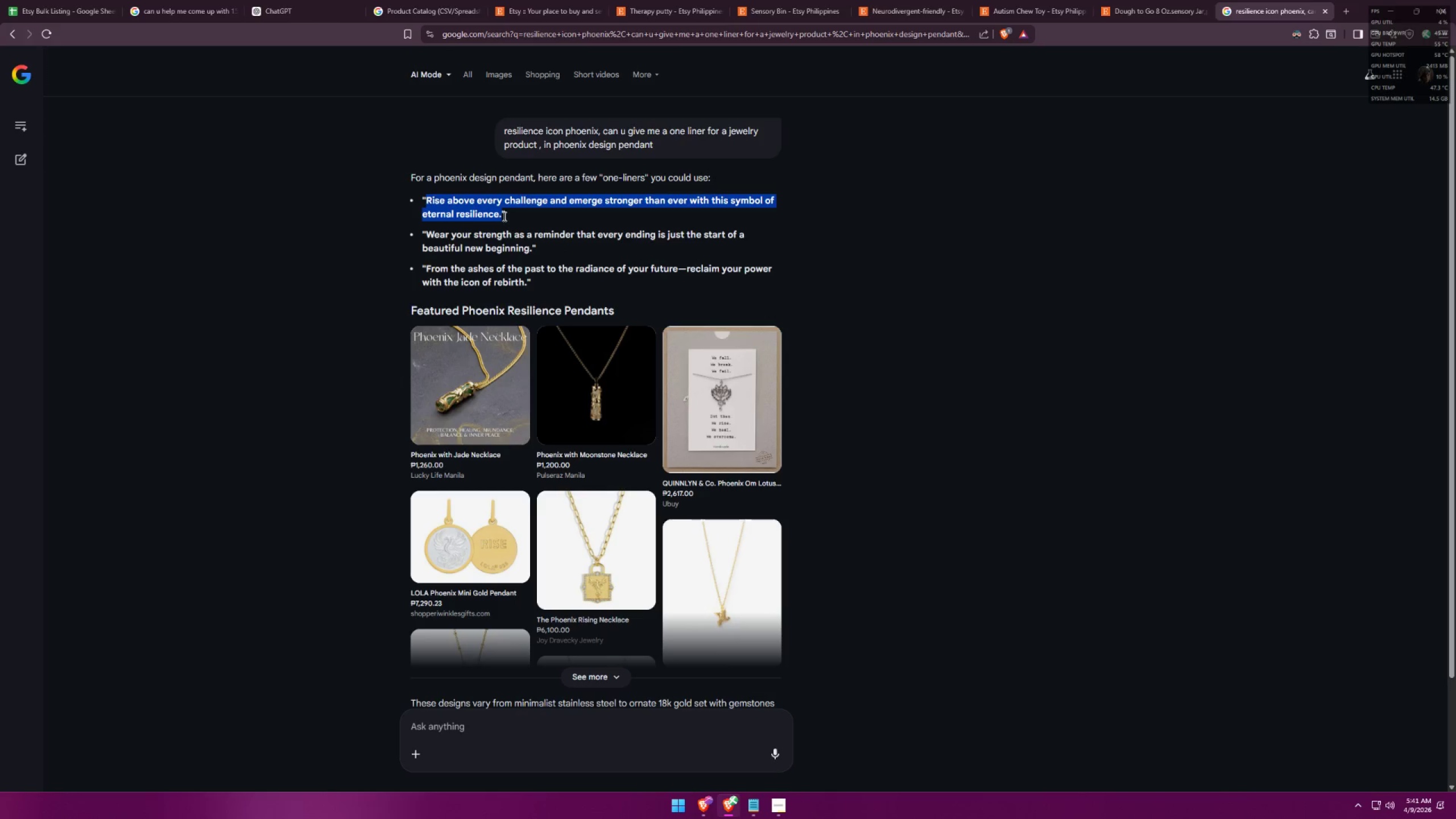 
key(Control+ControlLeft)
 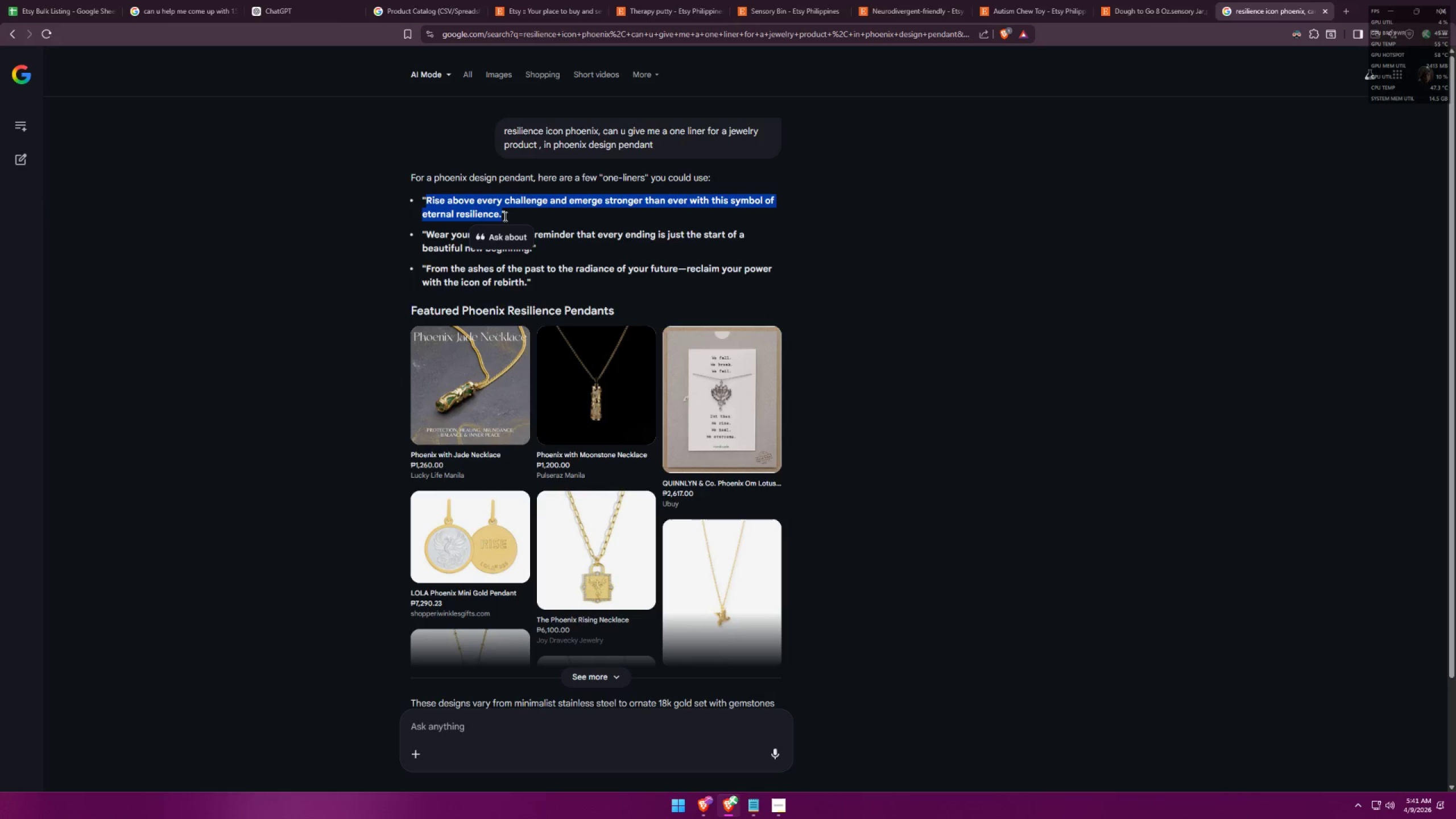 
key(Control+C)
 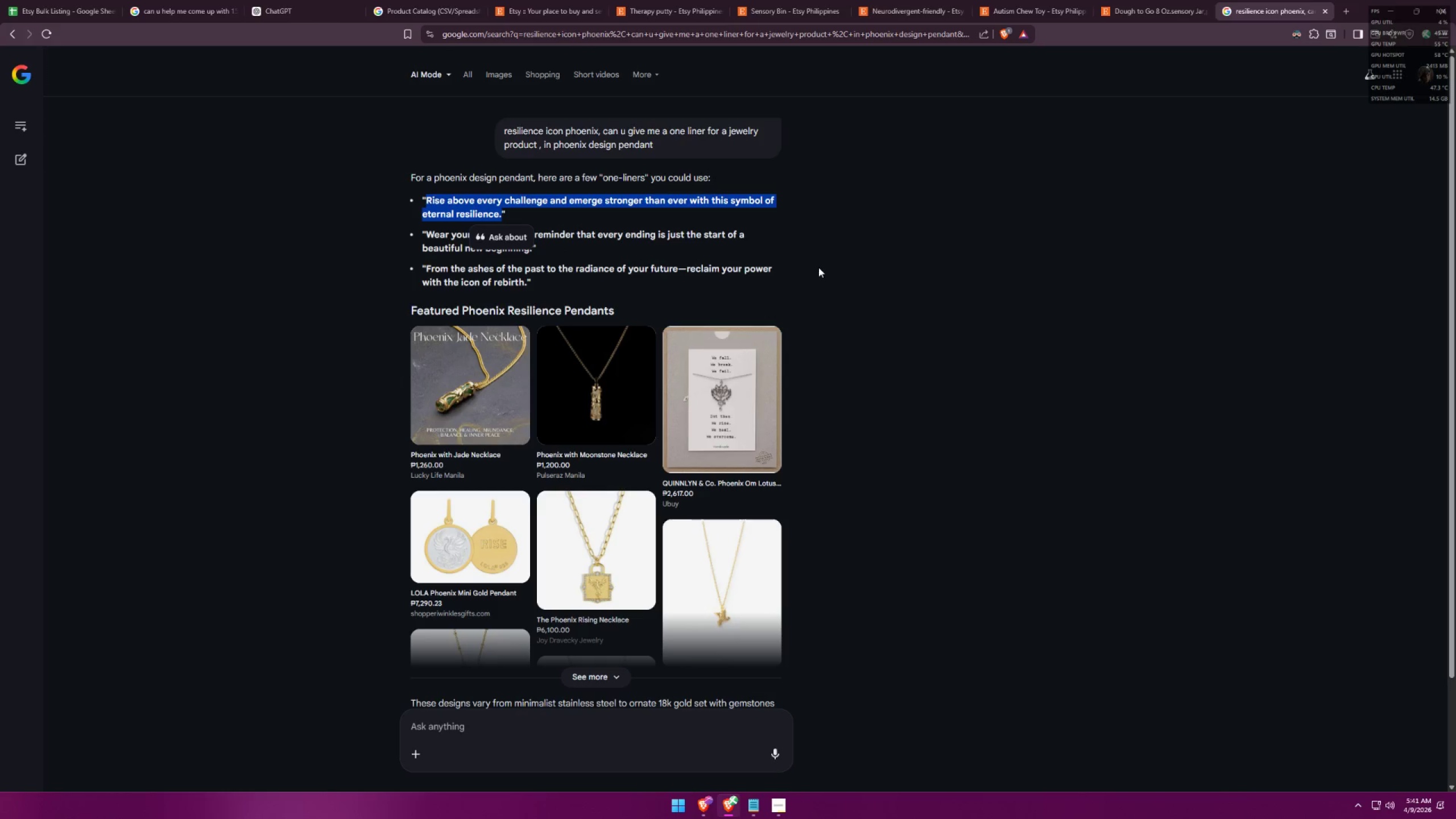 
left_click([818, 267])
 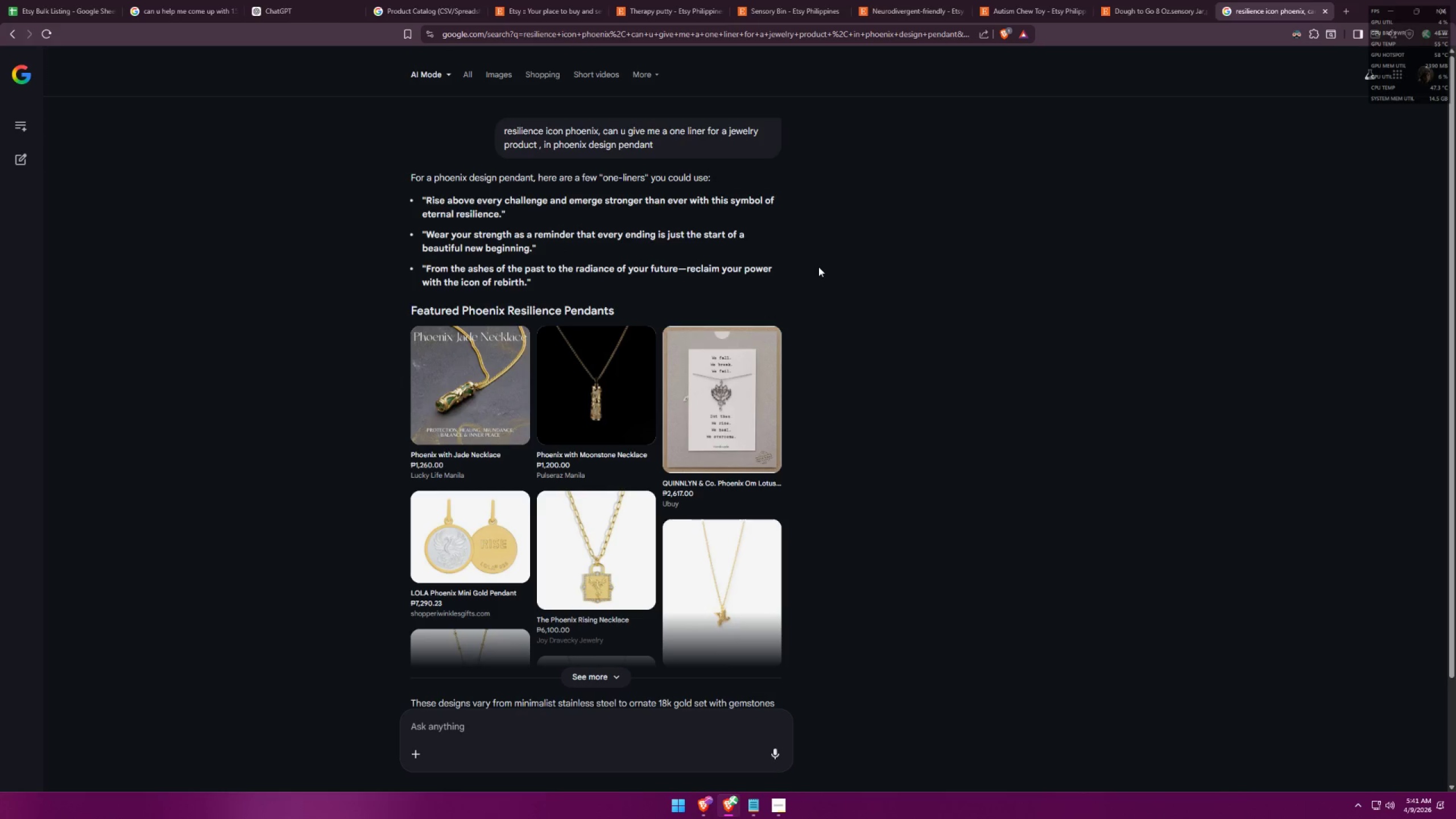 
wait(5.35)
 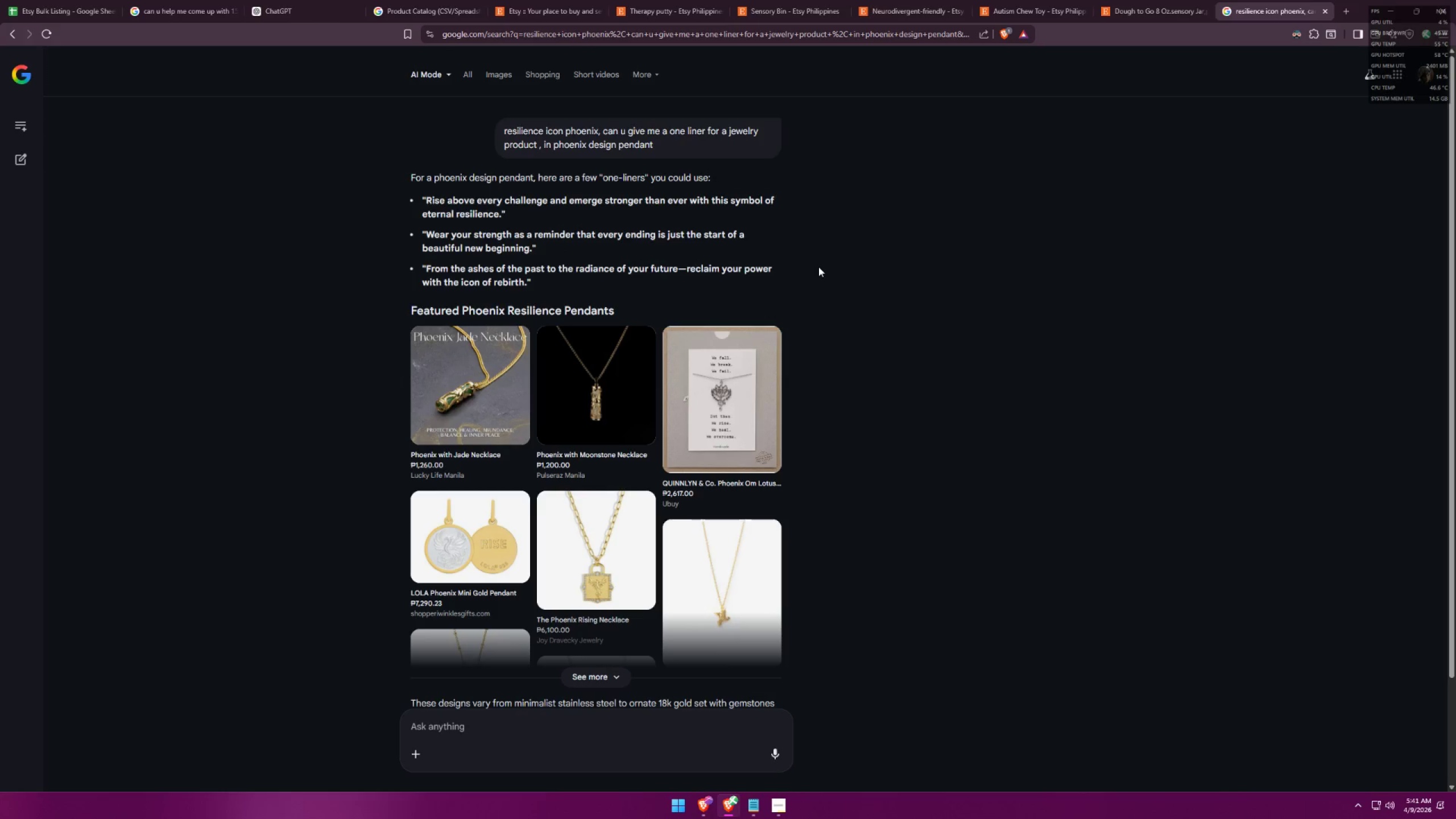 
key(Alt+AltLeft)
 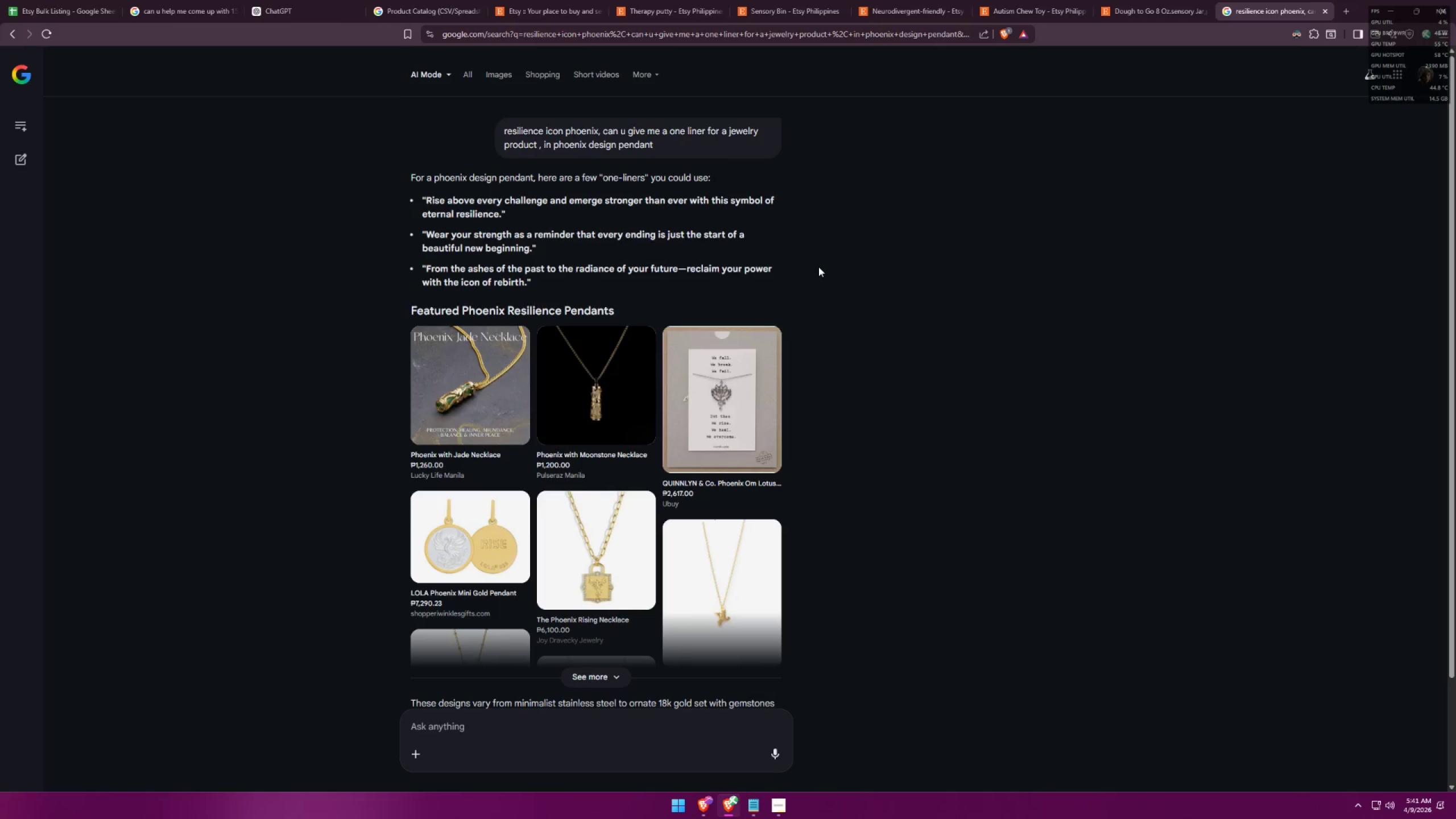 
key(Alt+Tab)
 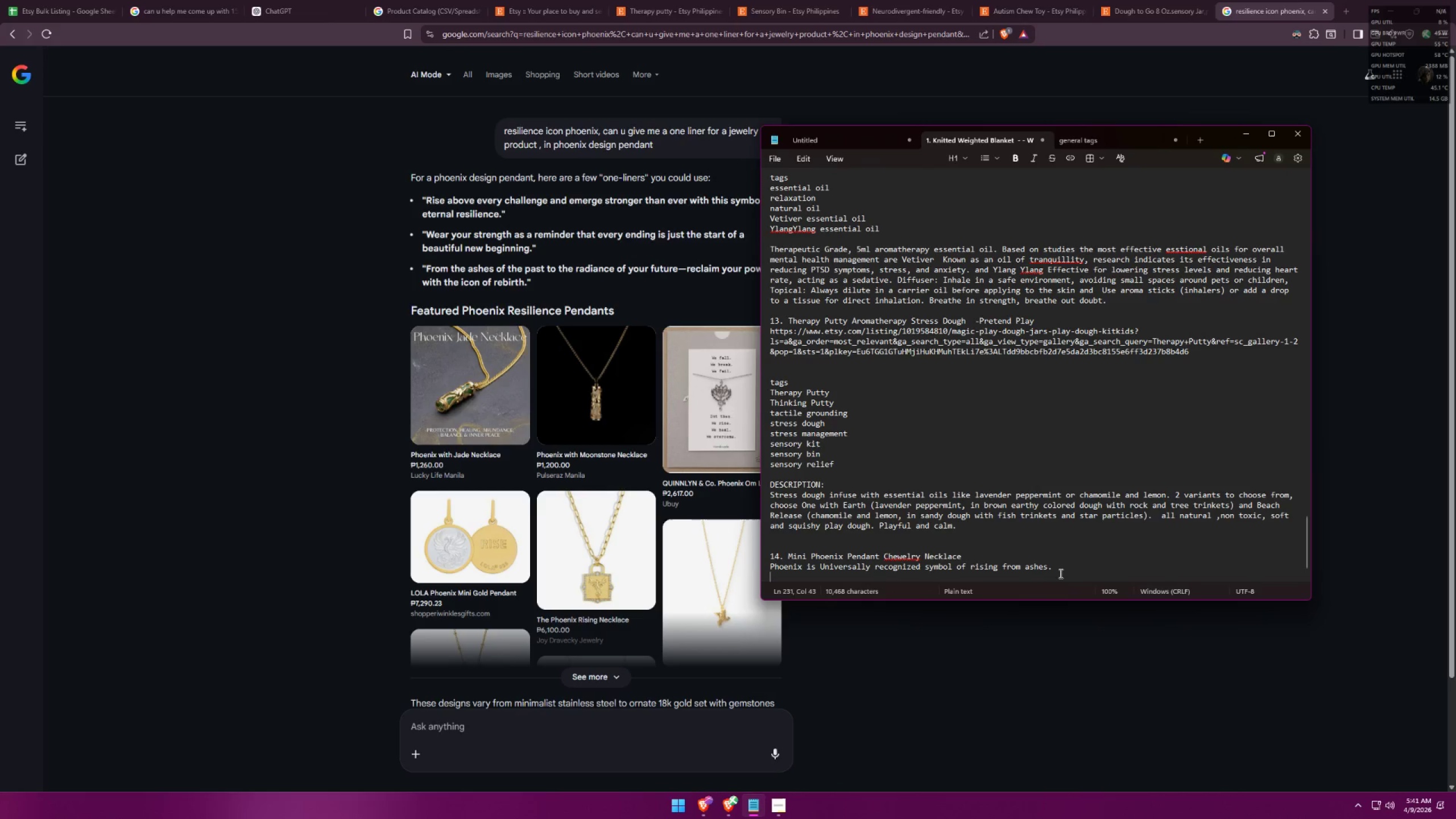 
double_click([1067, 562])
 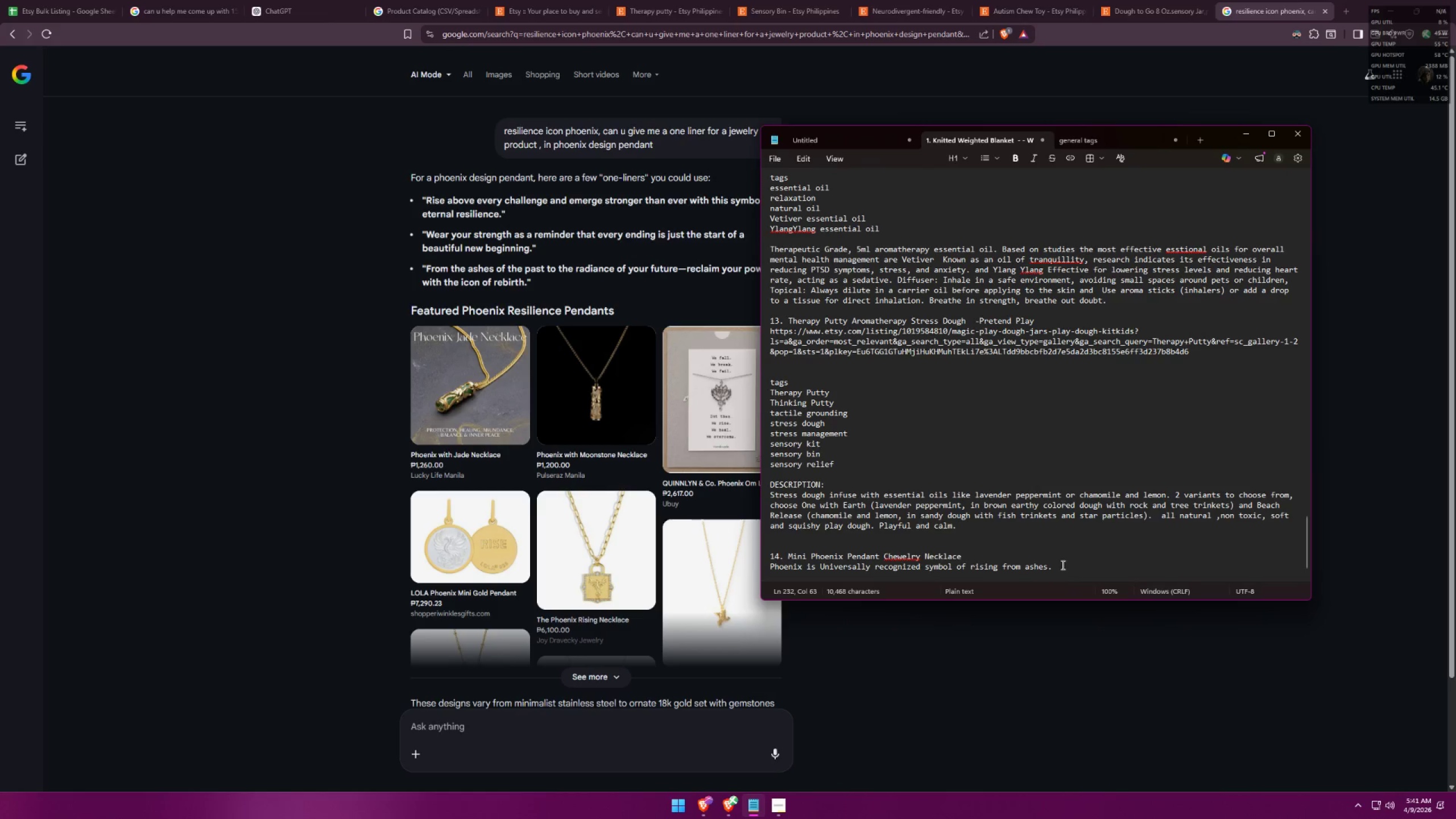 
key(Space)
 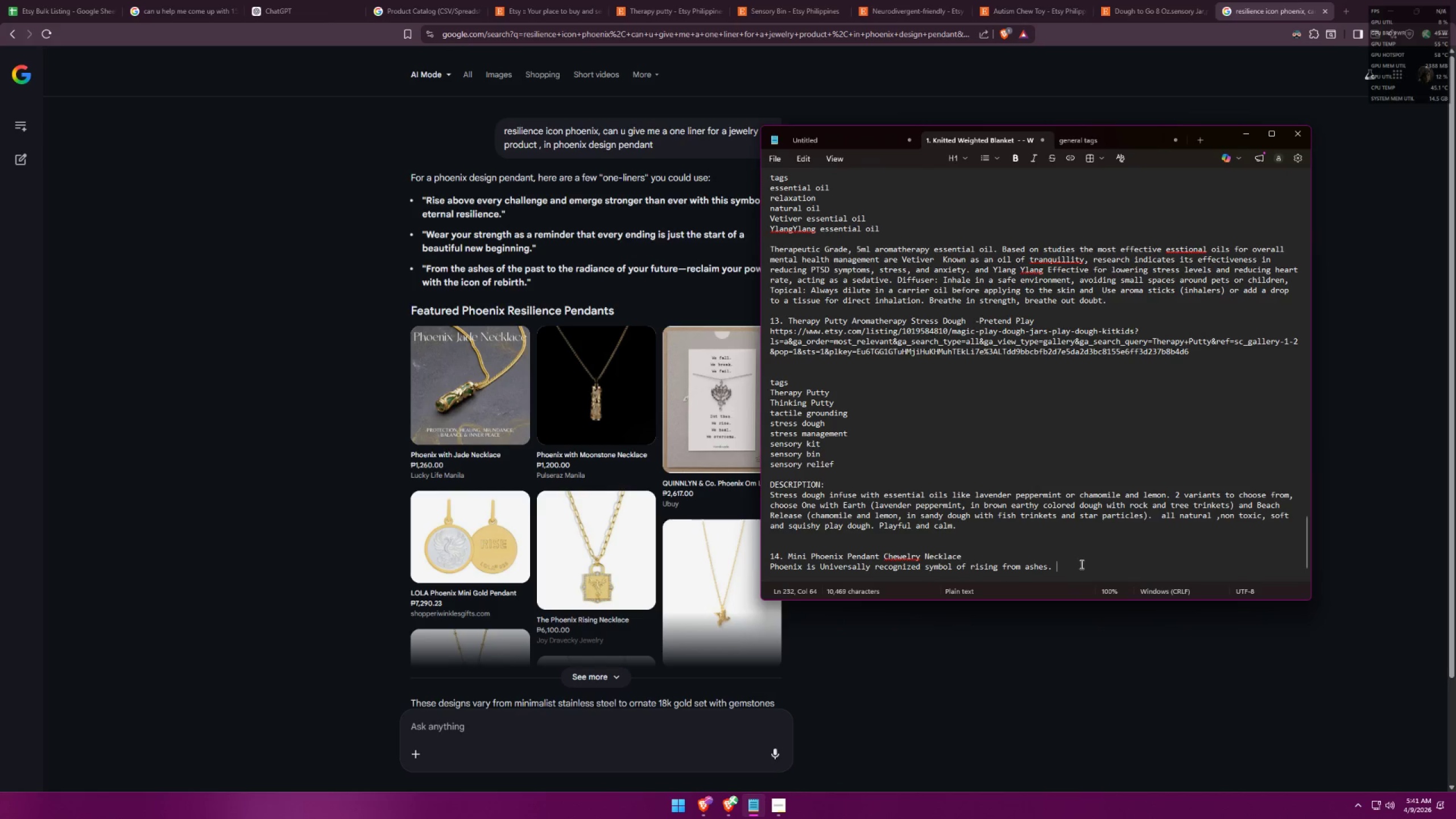 
key(Control+ControlLeft)
 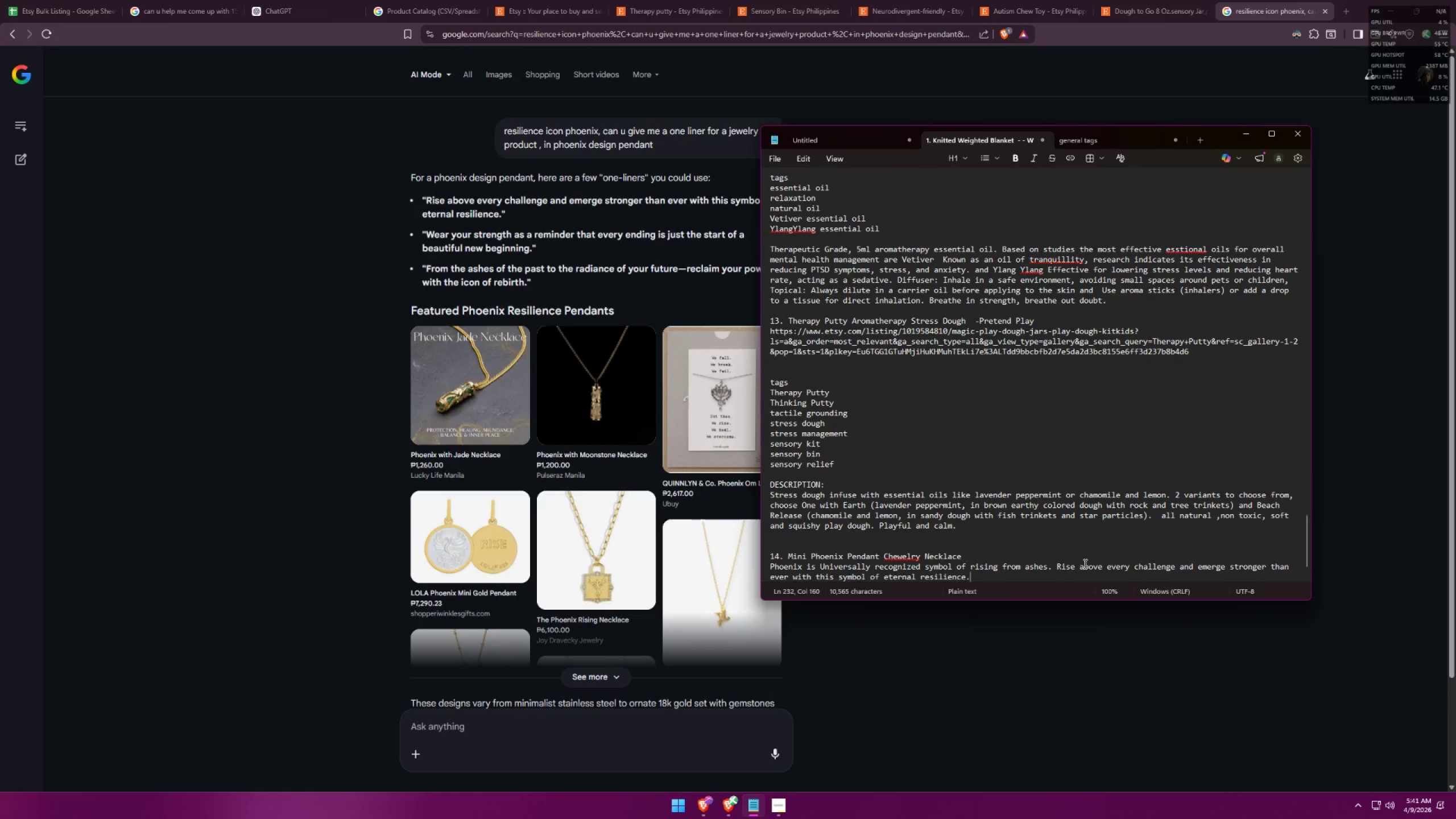 
key(Control+V)
 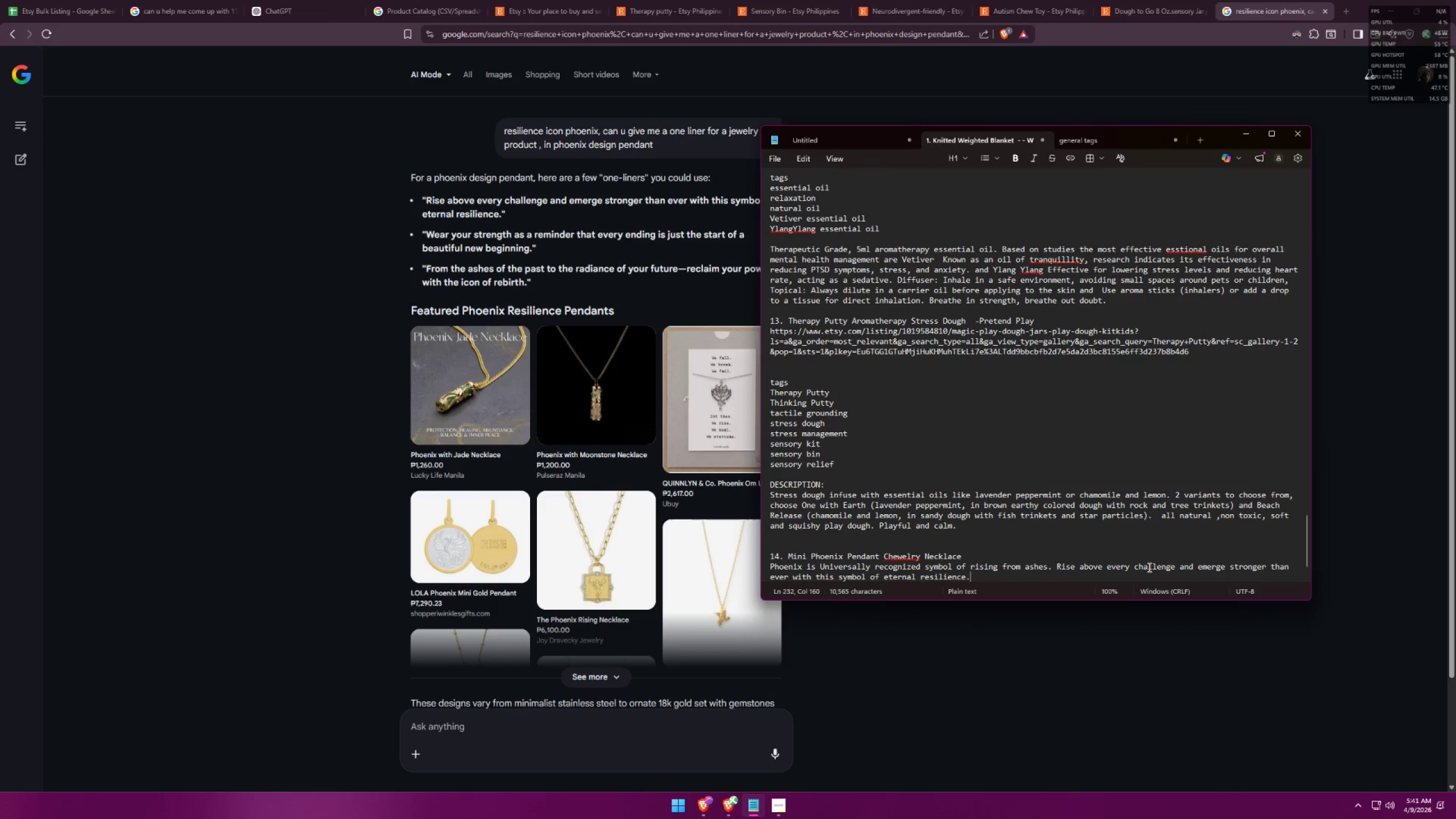 
scroll: coordinate [1147, 527], scroll_direction: down, amount: 2.0
 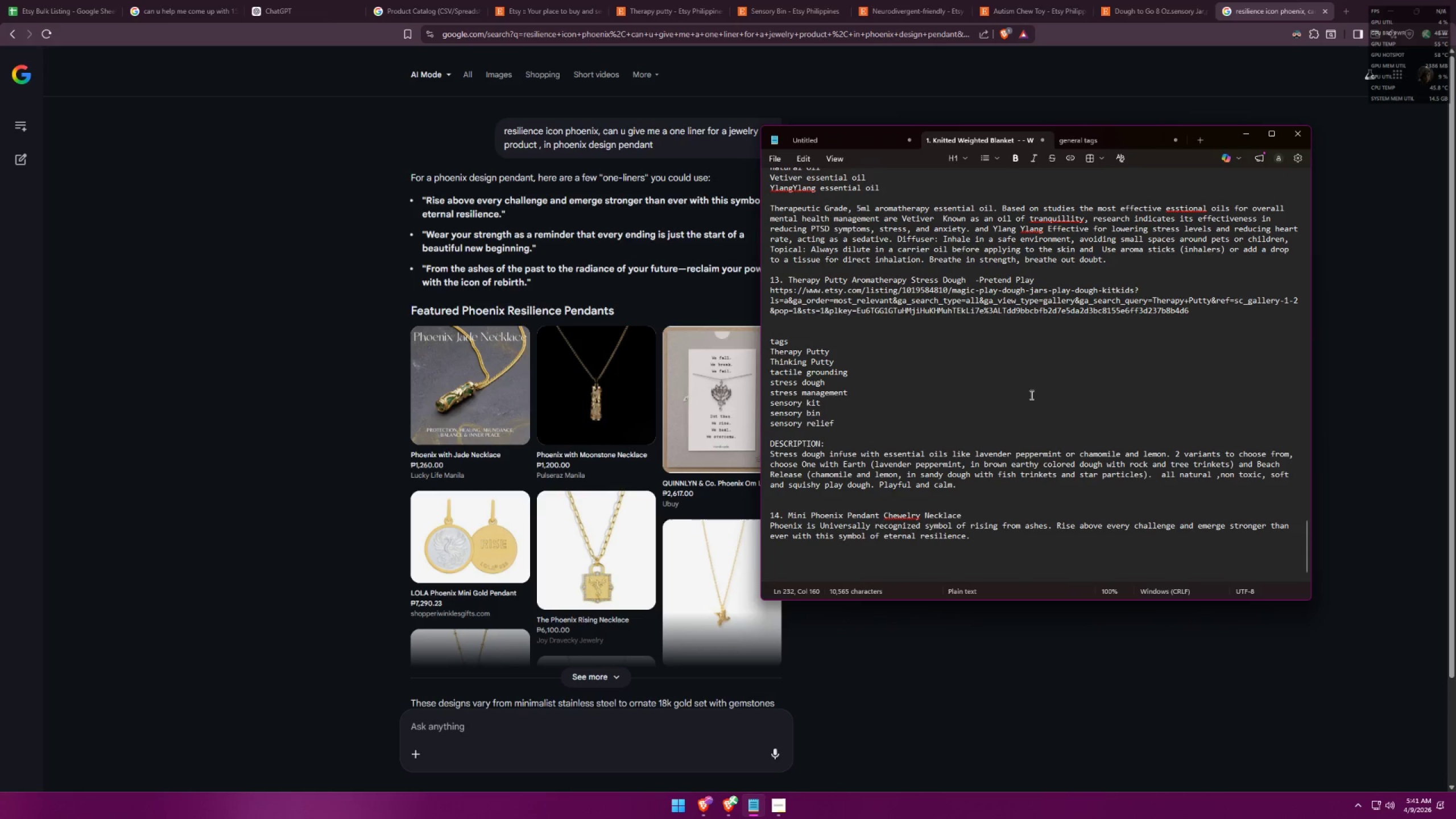 
left_click([899, 0])
 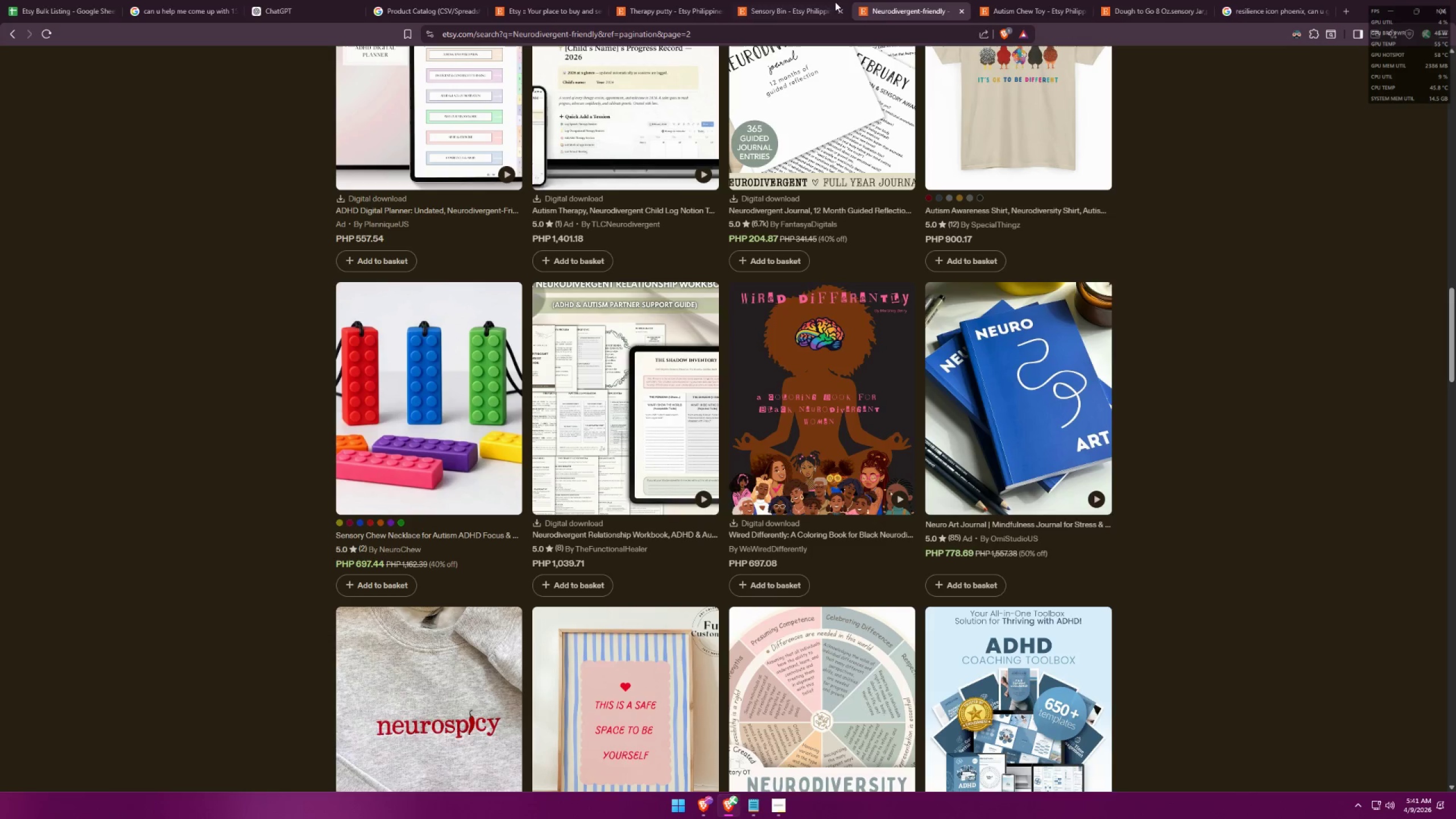 
scroll: coordinate [1028, 543], scroll_direction: up, amount: 7.0
 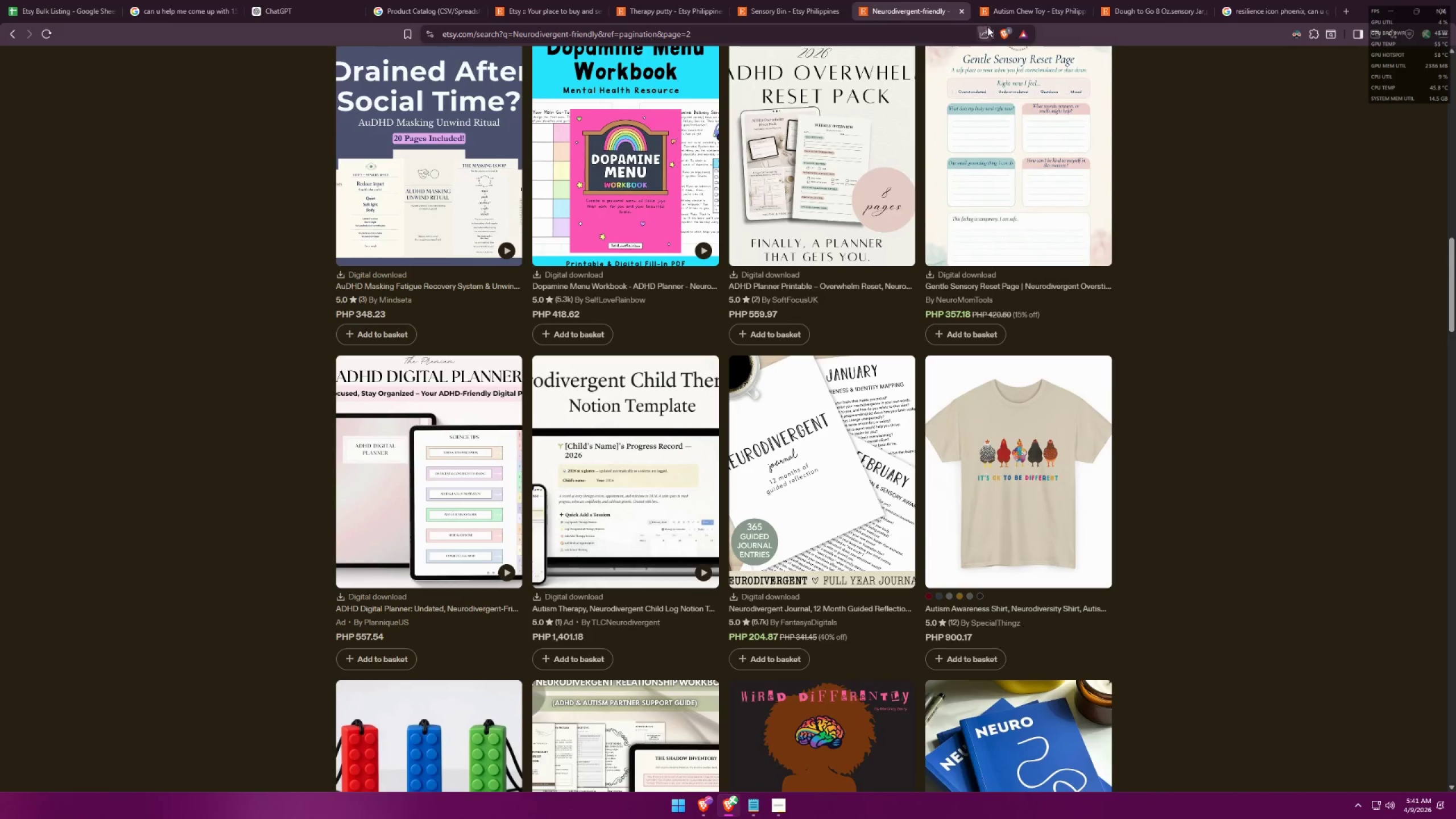 
double_click([1006, 0])
 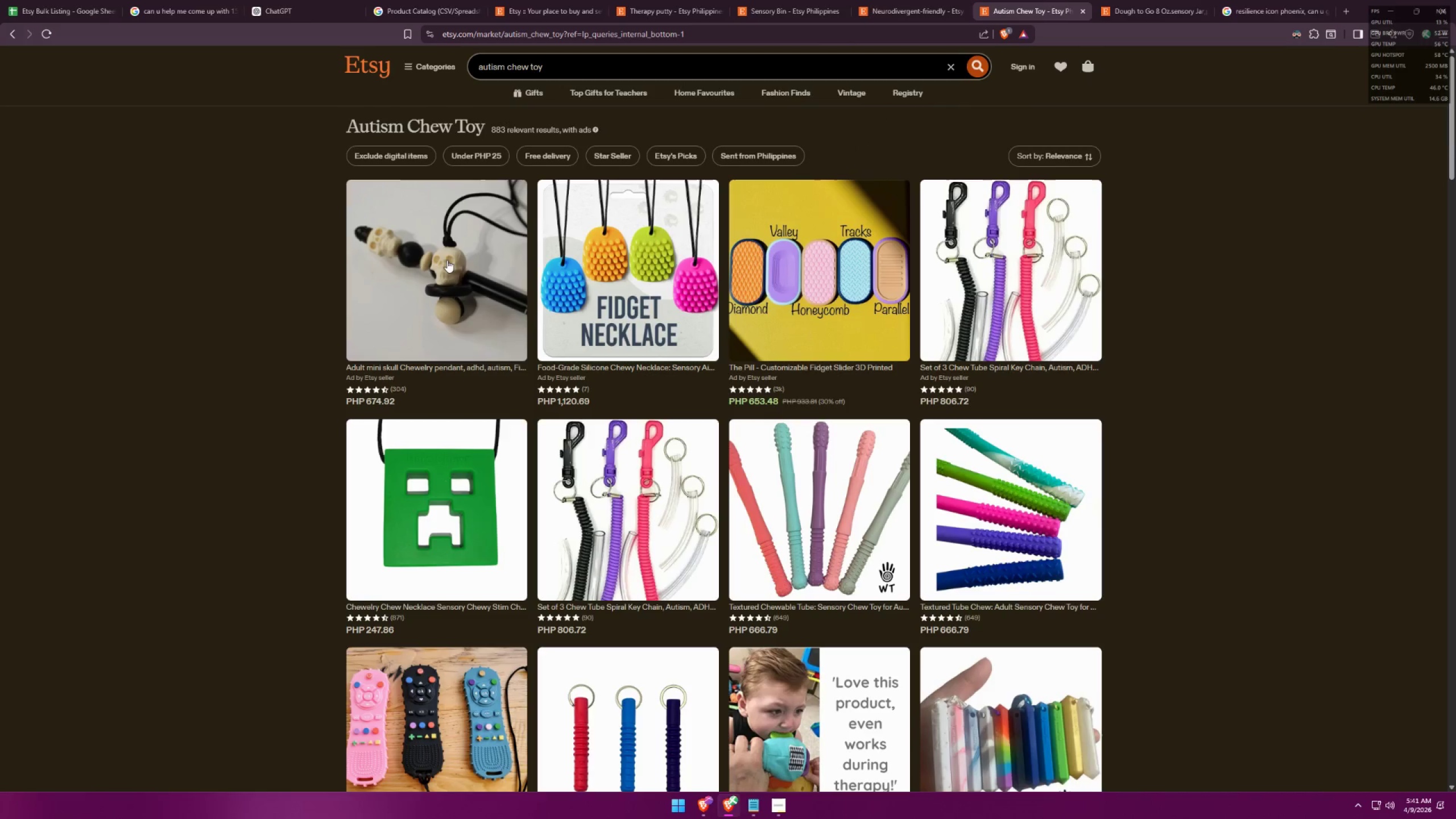 
left_click([408, 267])
 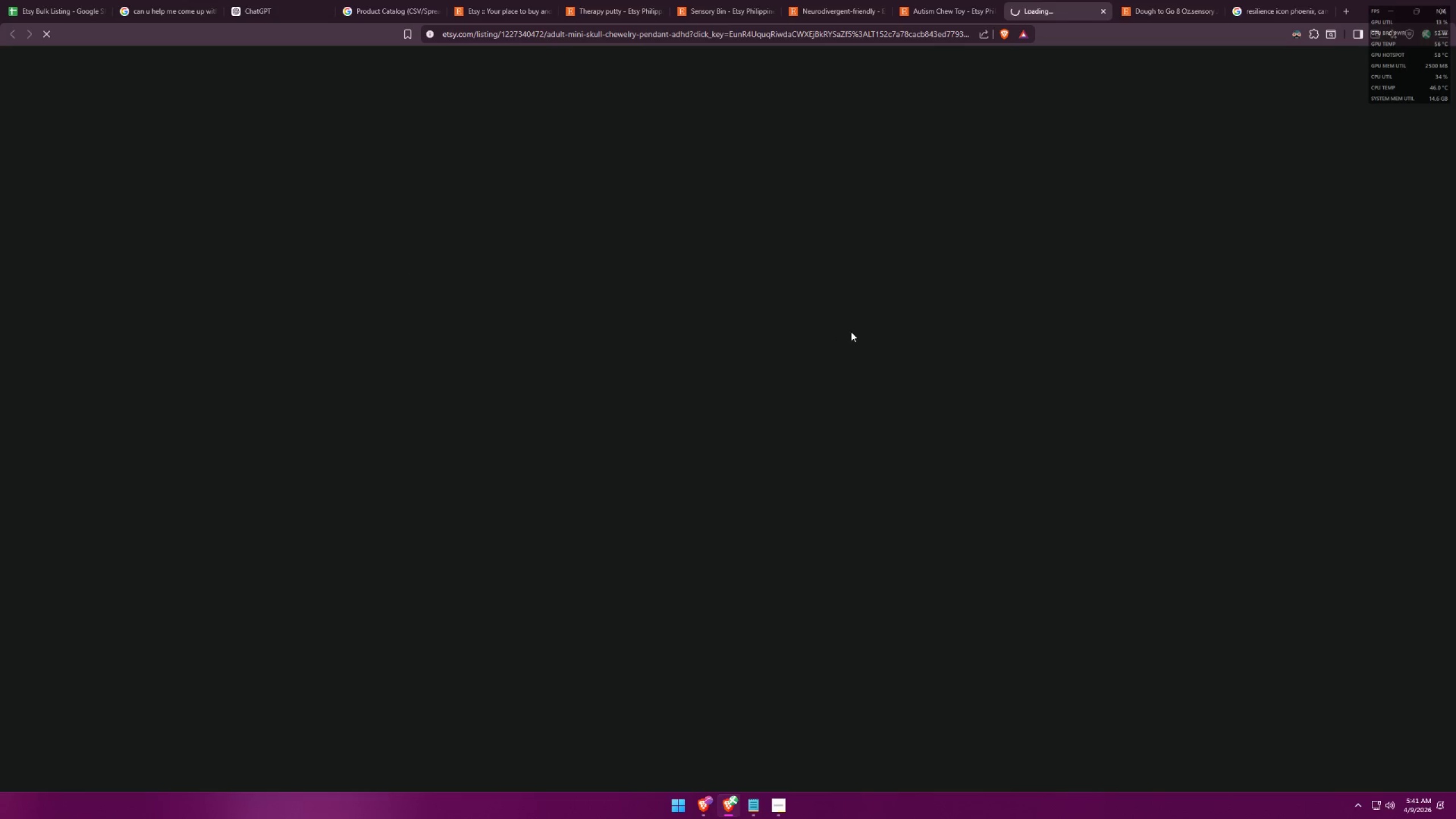 
key(Alt+AltLeft)
 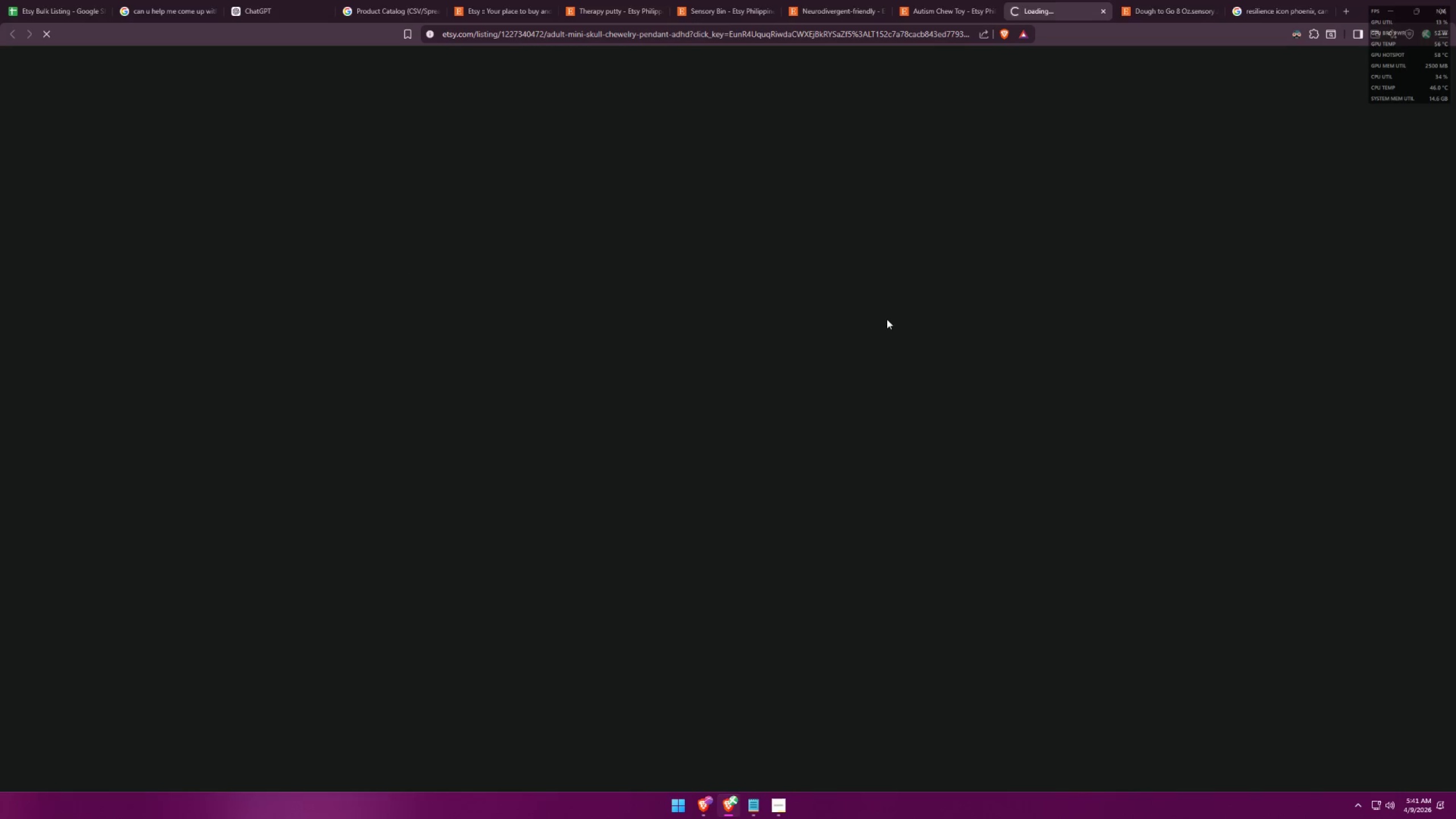 
key(Alt+Tab)
 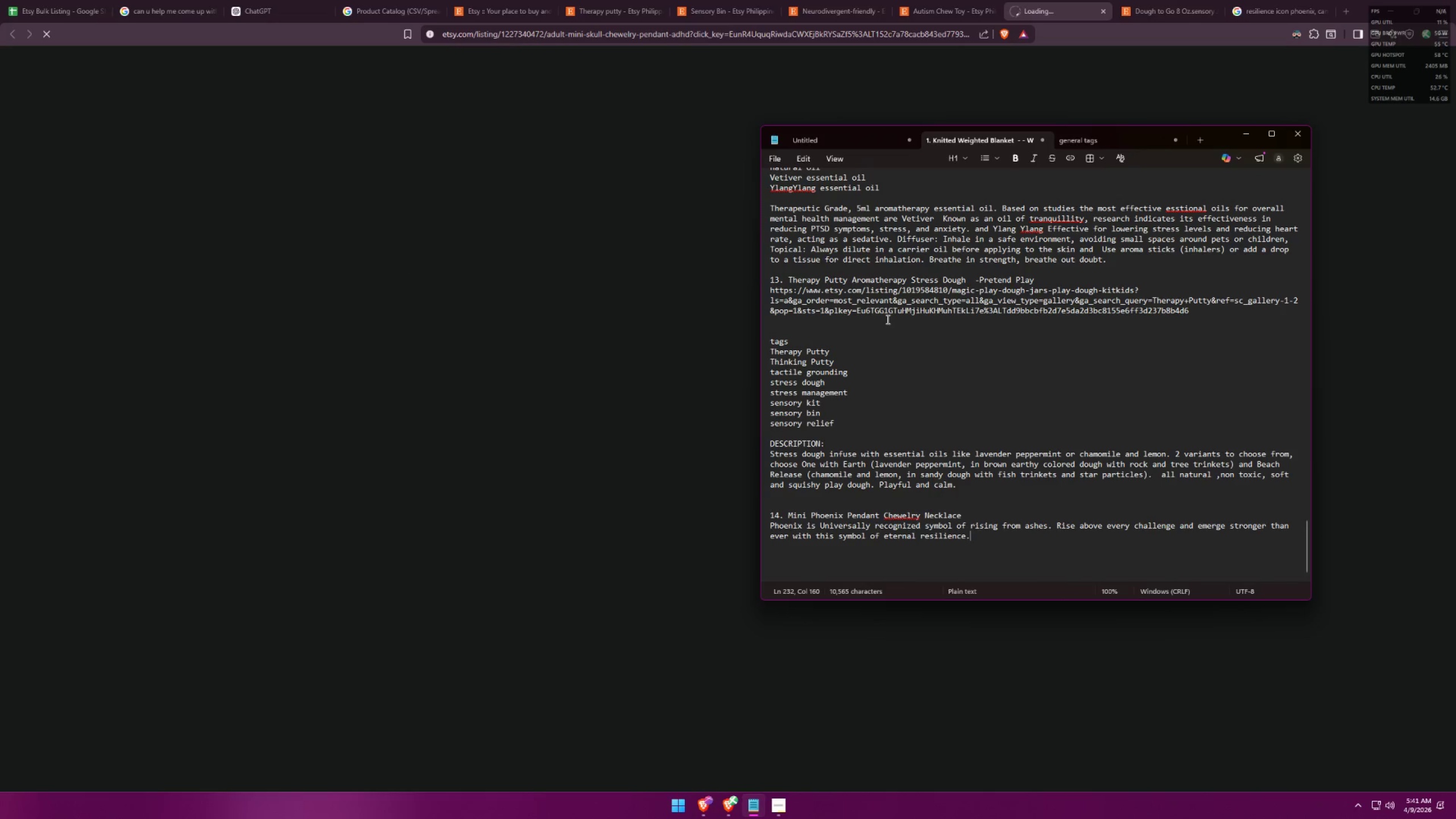 
key(Alt+AltLeft)
 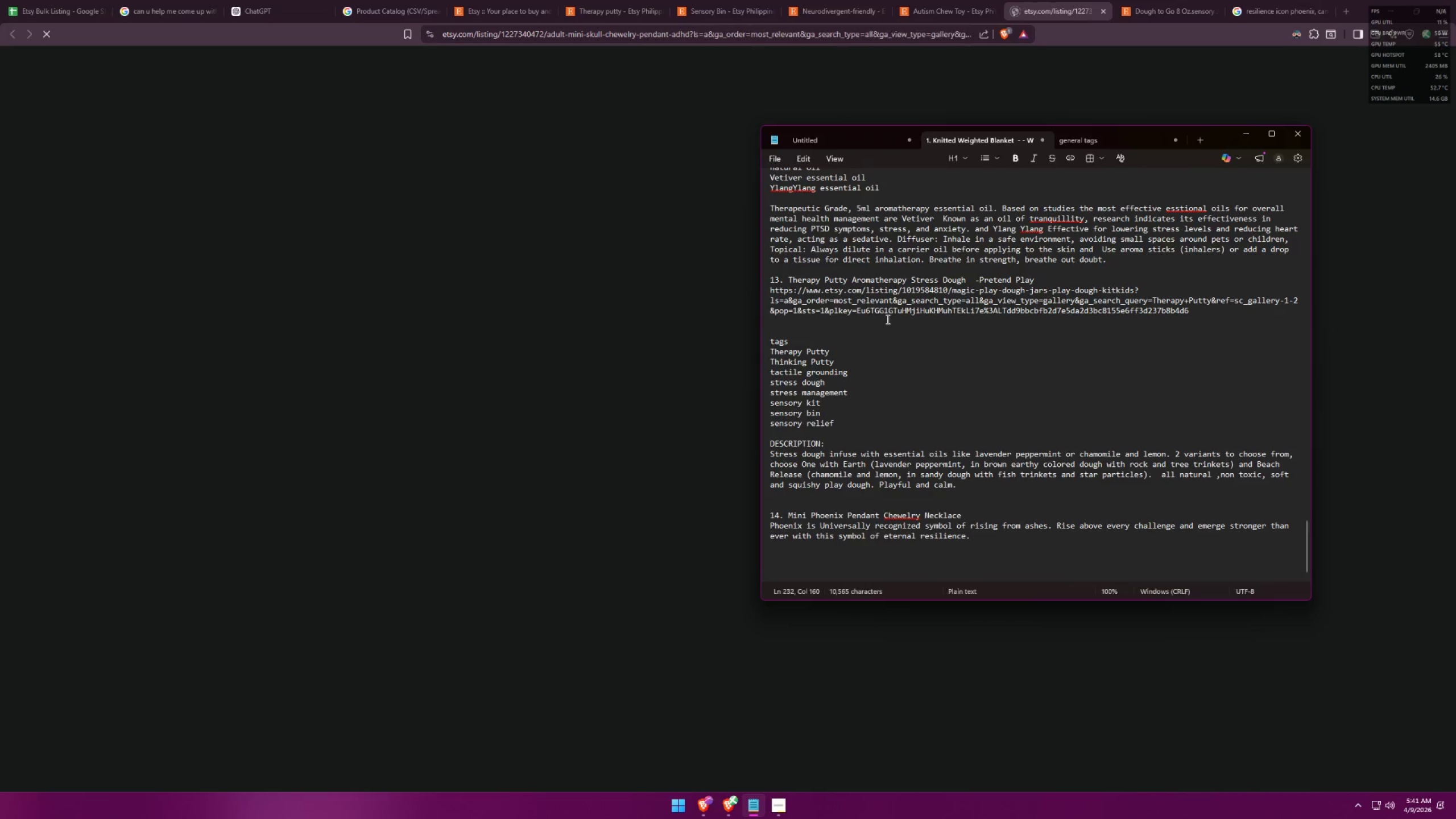 
key(Alt+Tab)
 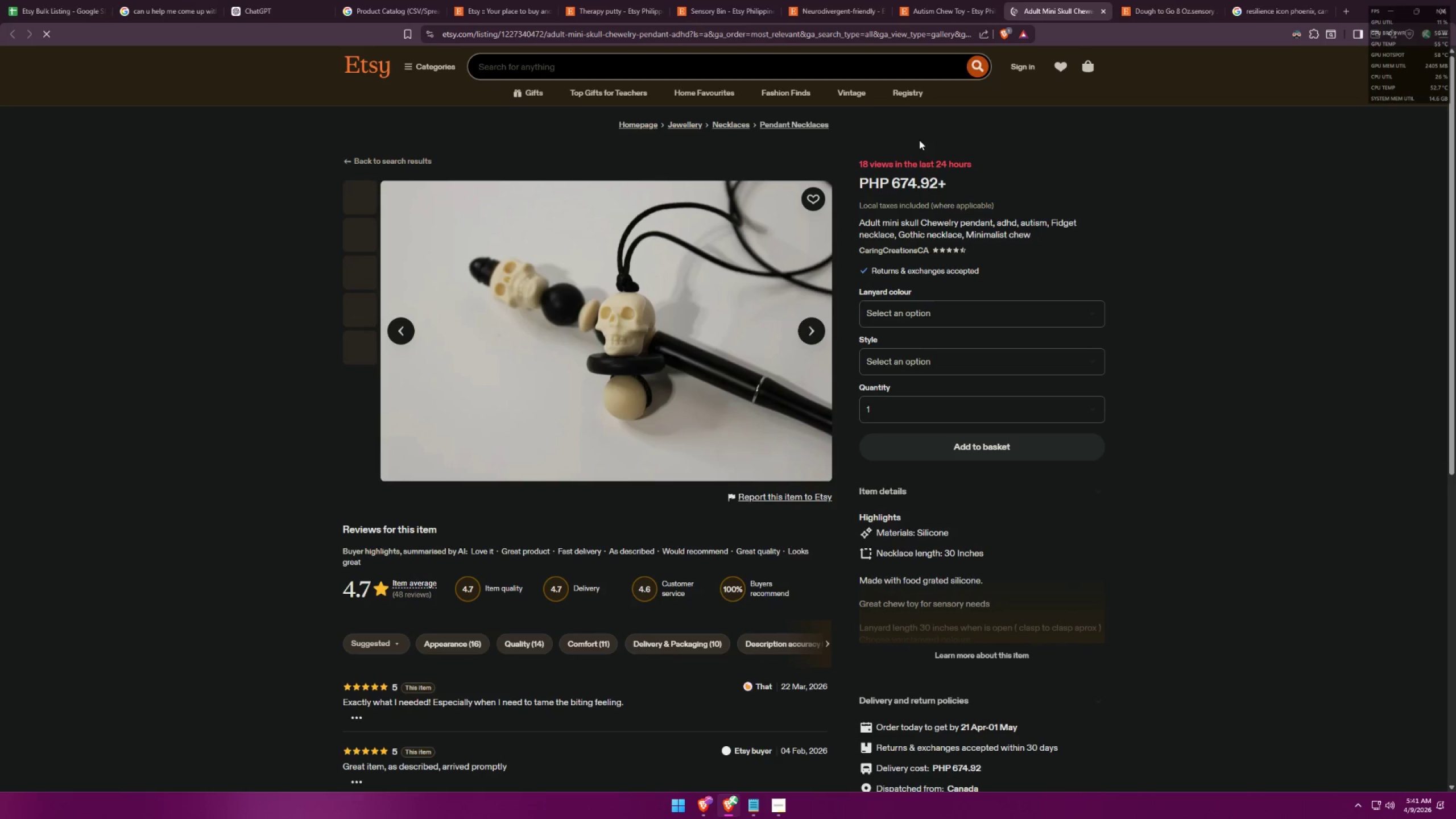 
left_click_drag(start_coordinate=[851, 125], to_coordinate=[758, 123])
 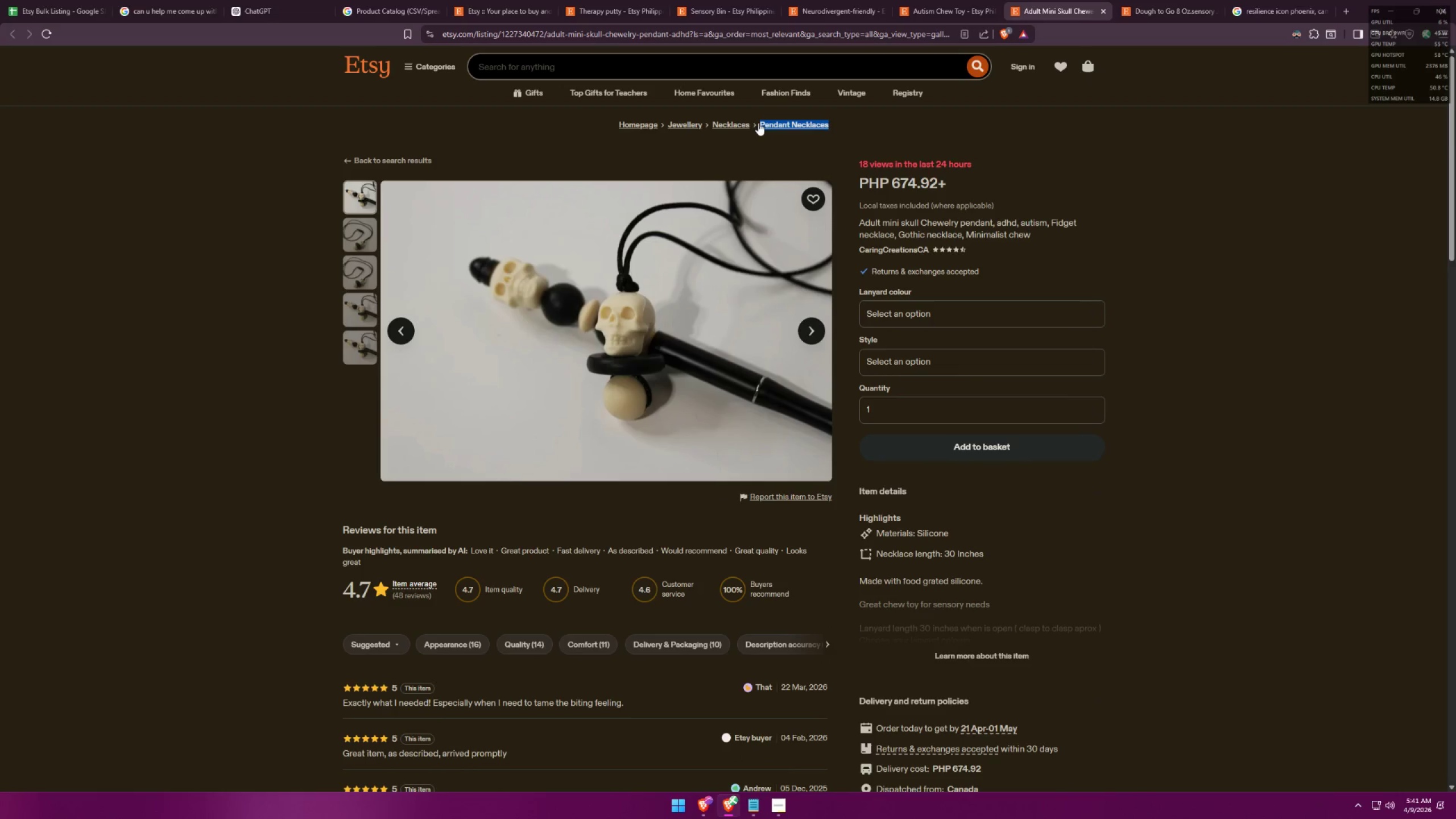 
key(Control+ControlLeft)
 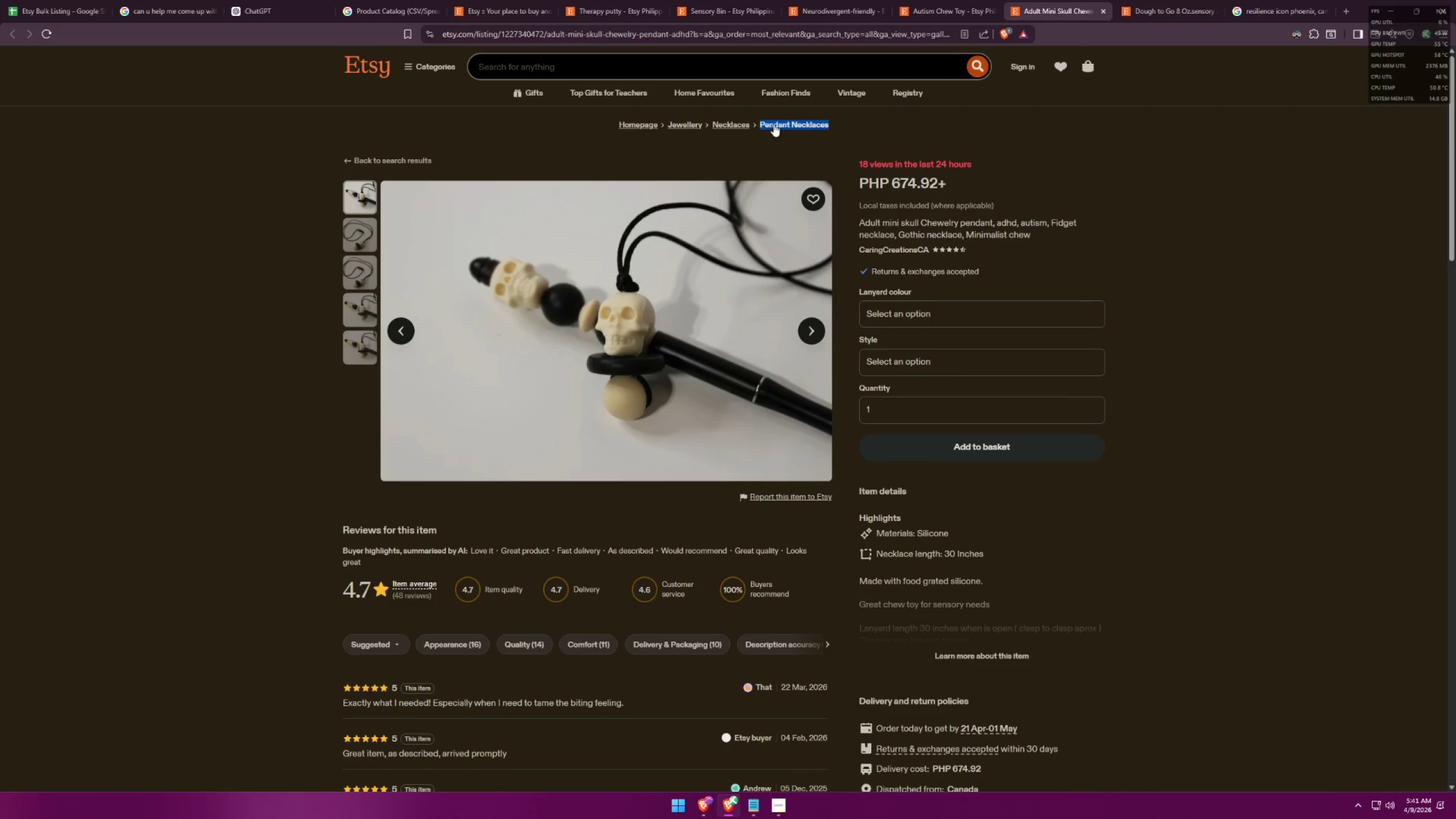 
key(Control+C)